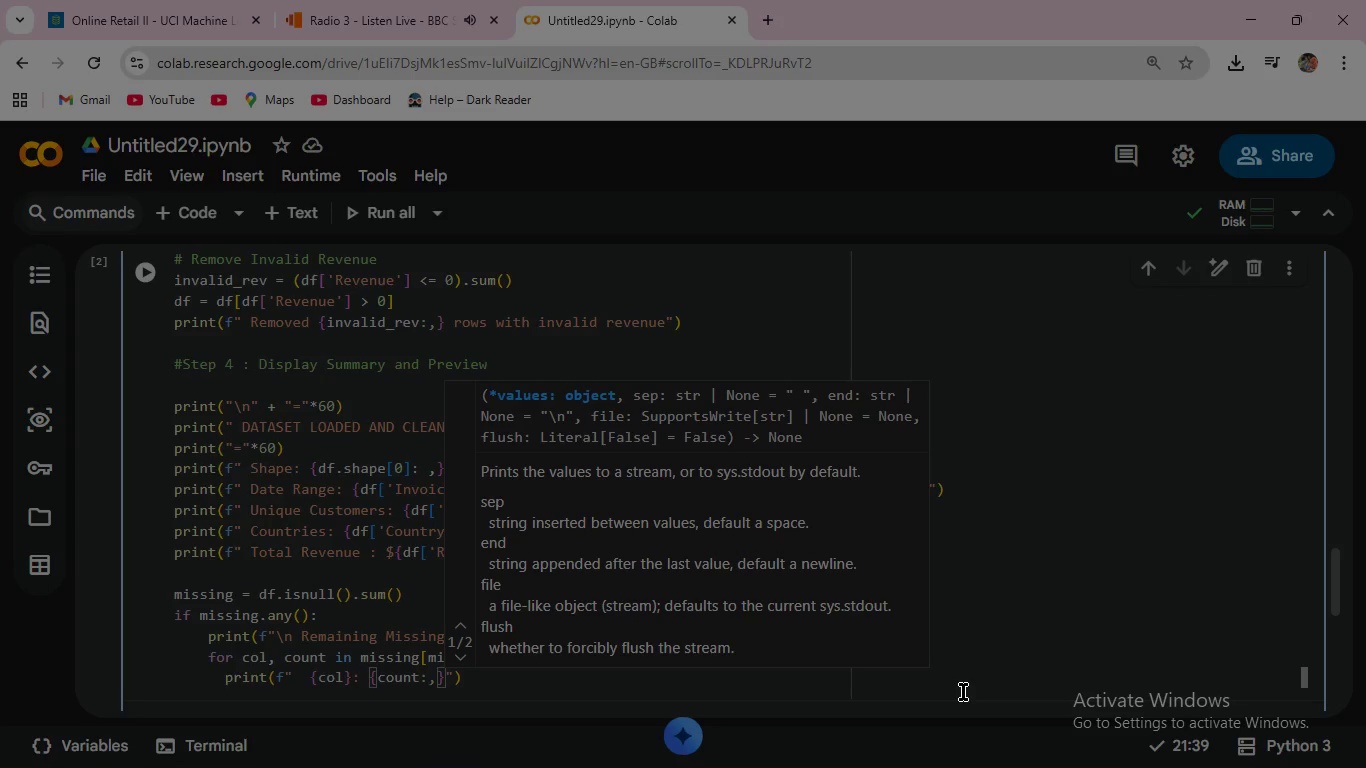 
type( ({count/)
 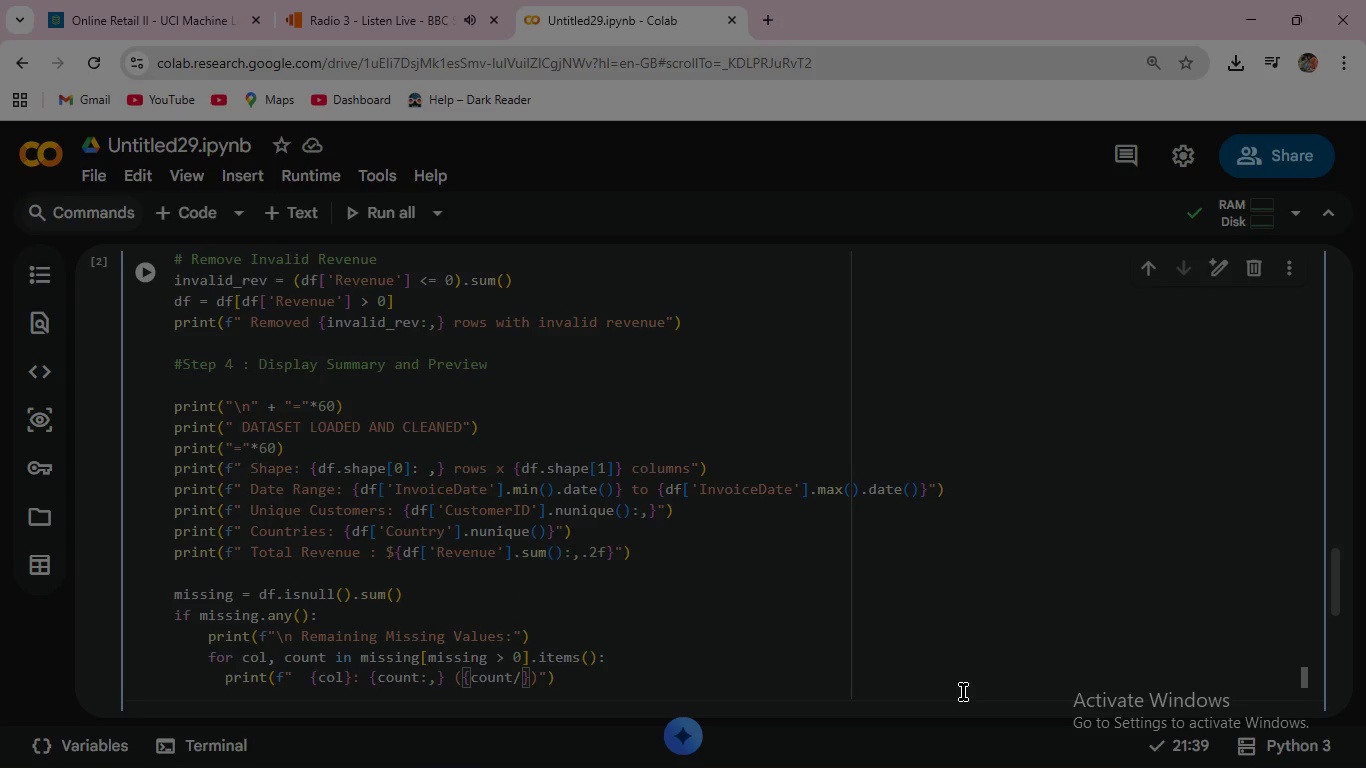 
type(len(df)
 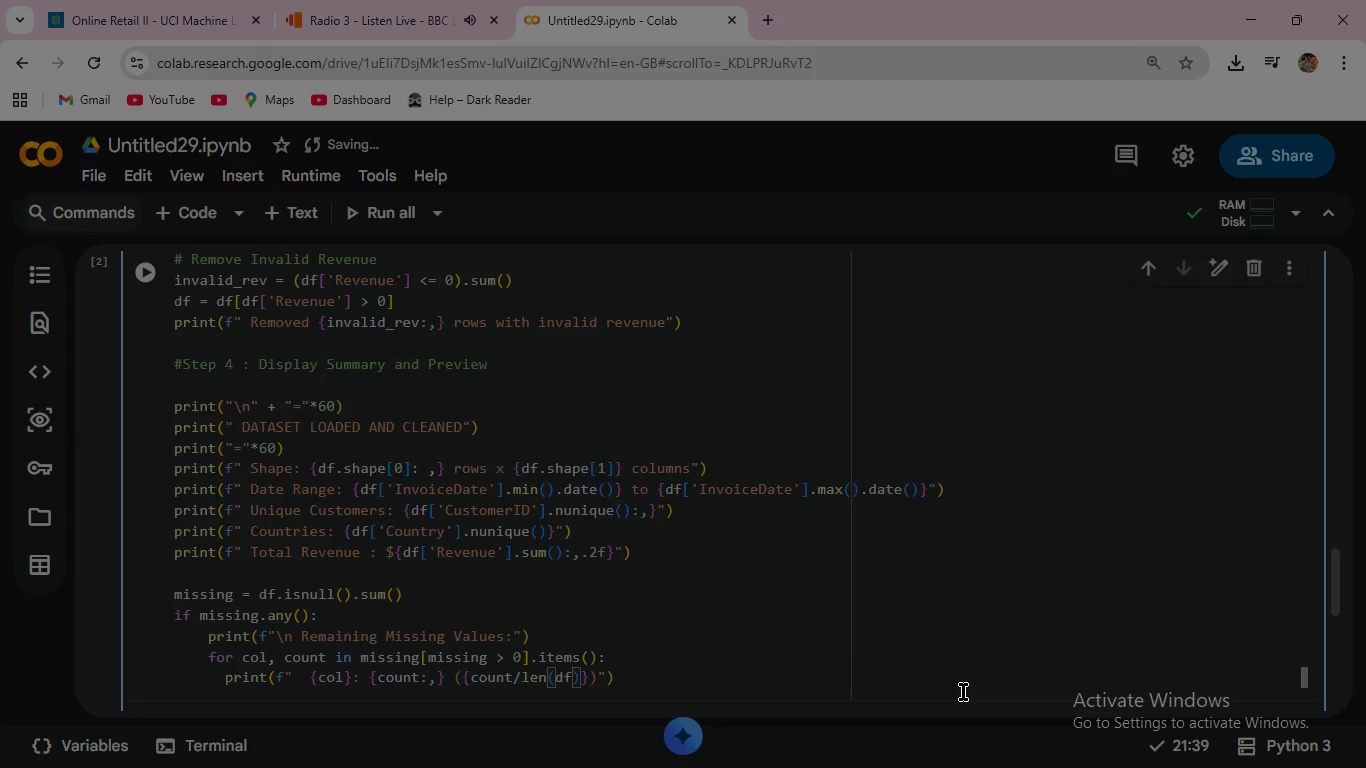 
key(ArrowRight)
 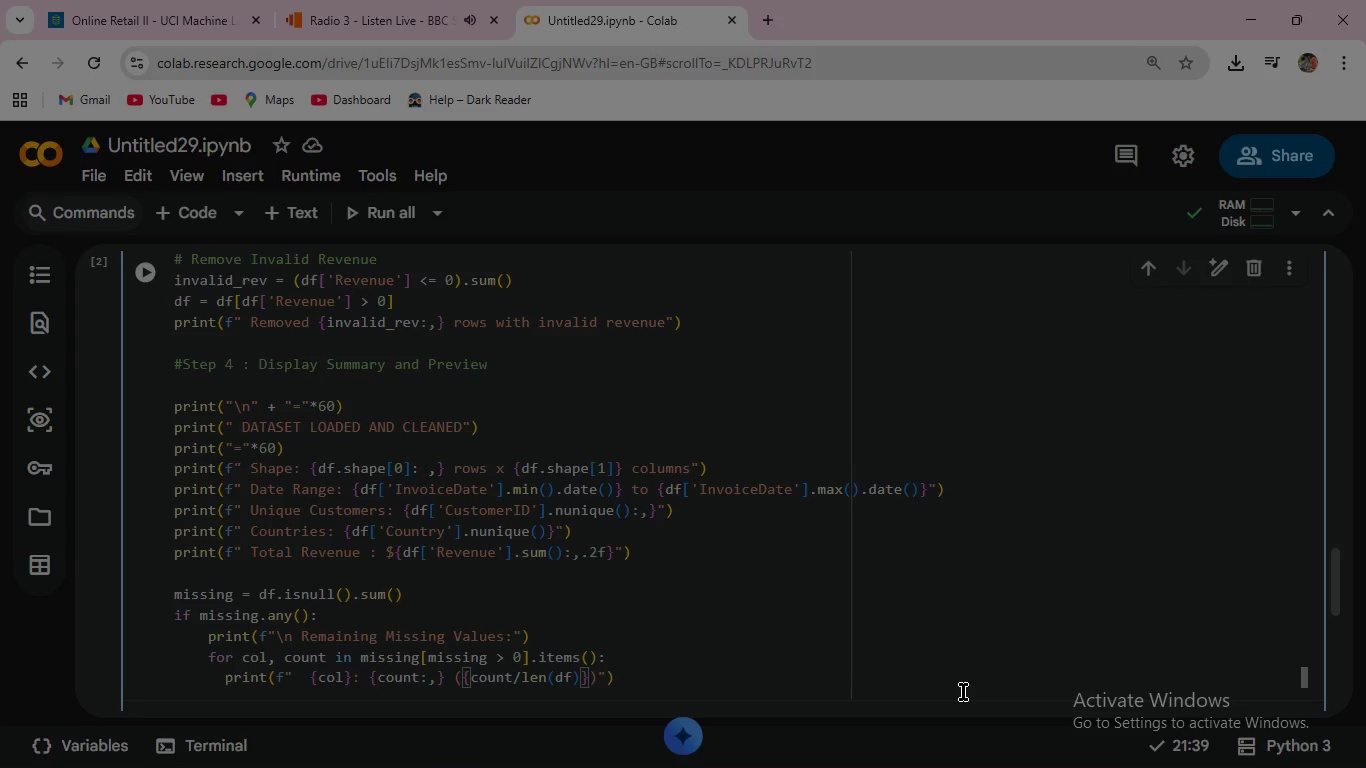 
type(*100:)
 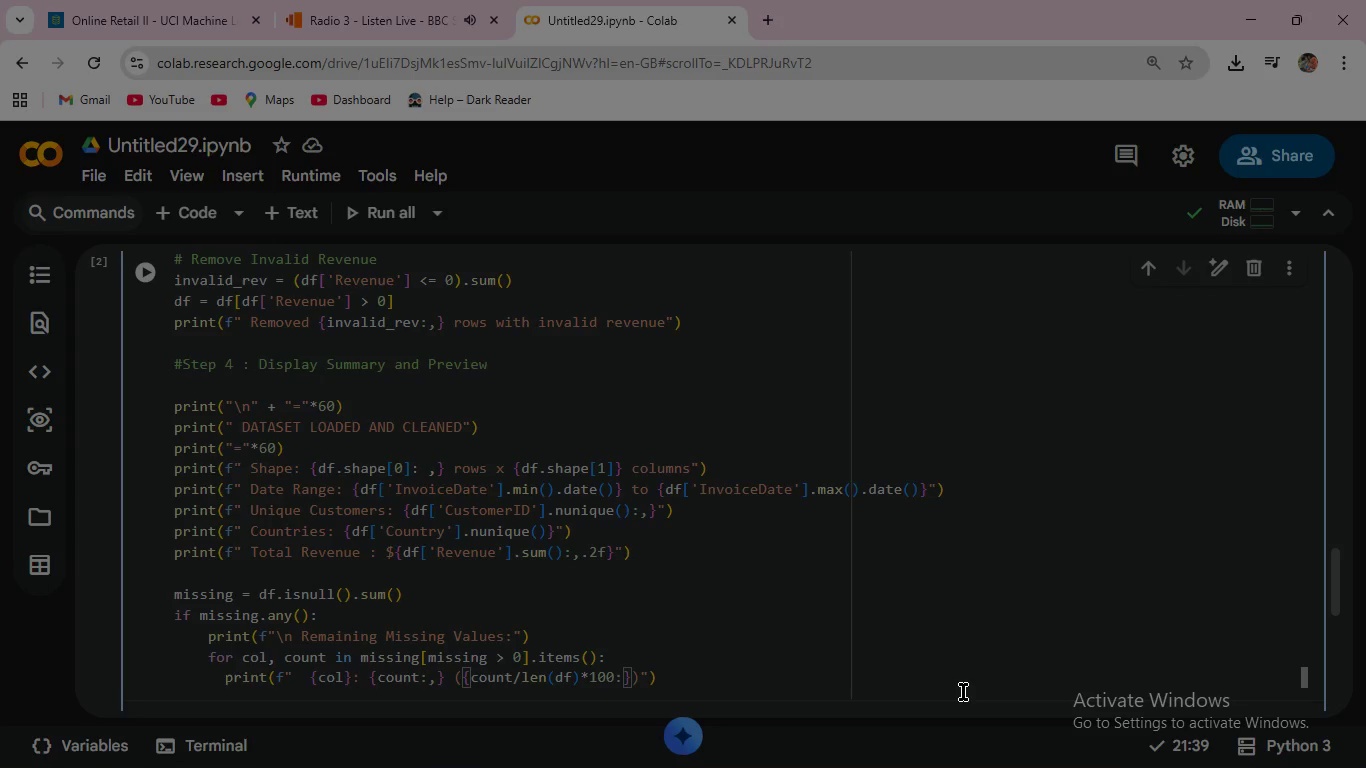 
type(.1f)
 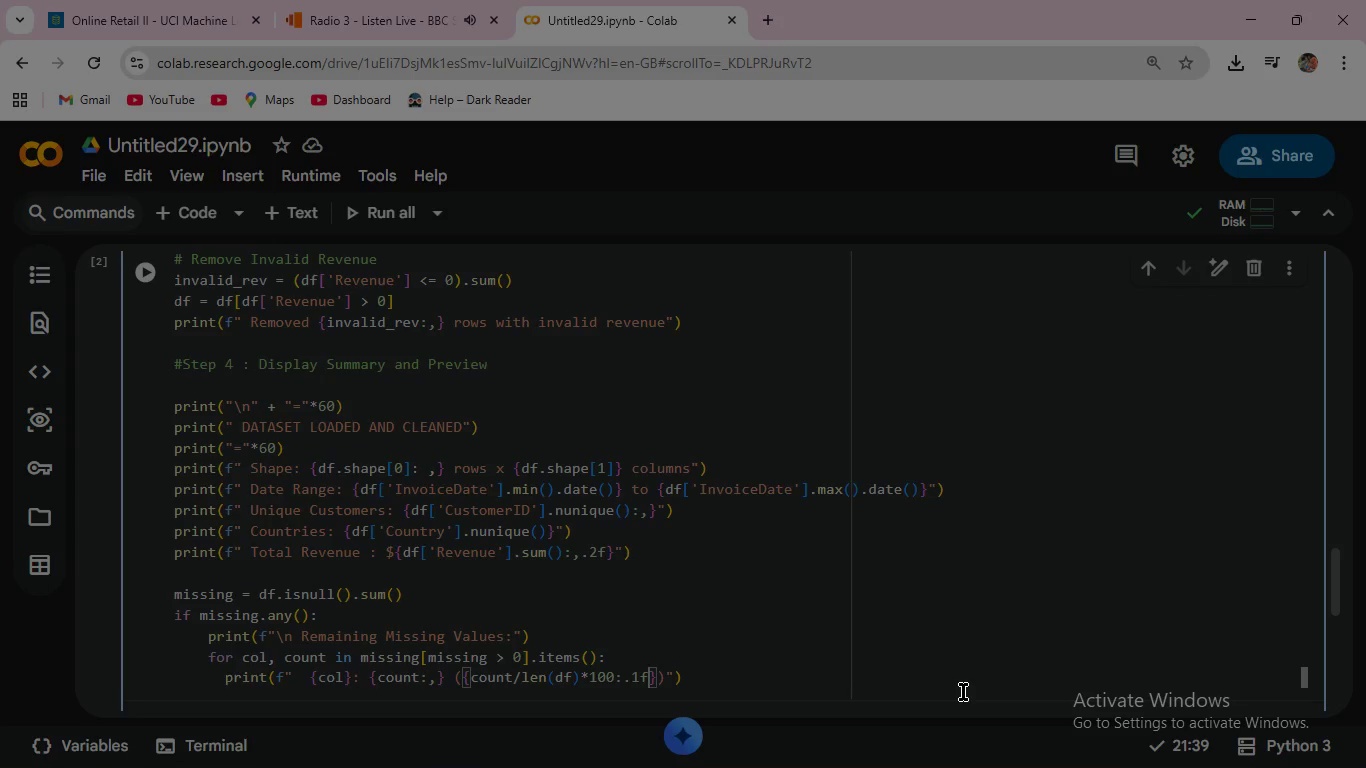 
key(ArrowRight)
 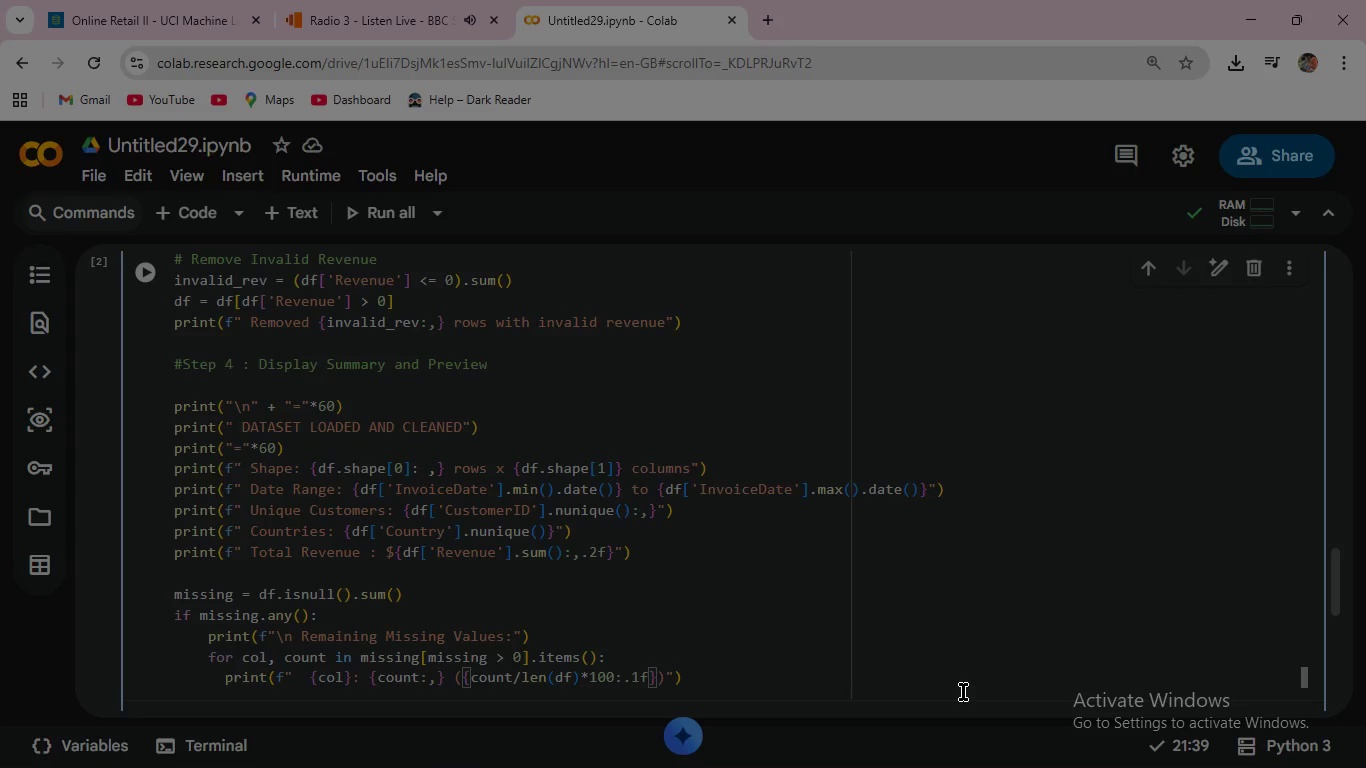 
key(Shift+5)
 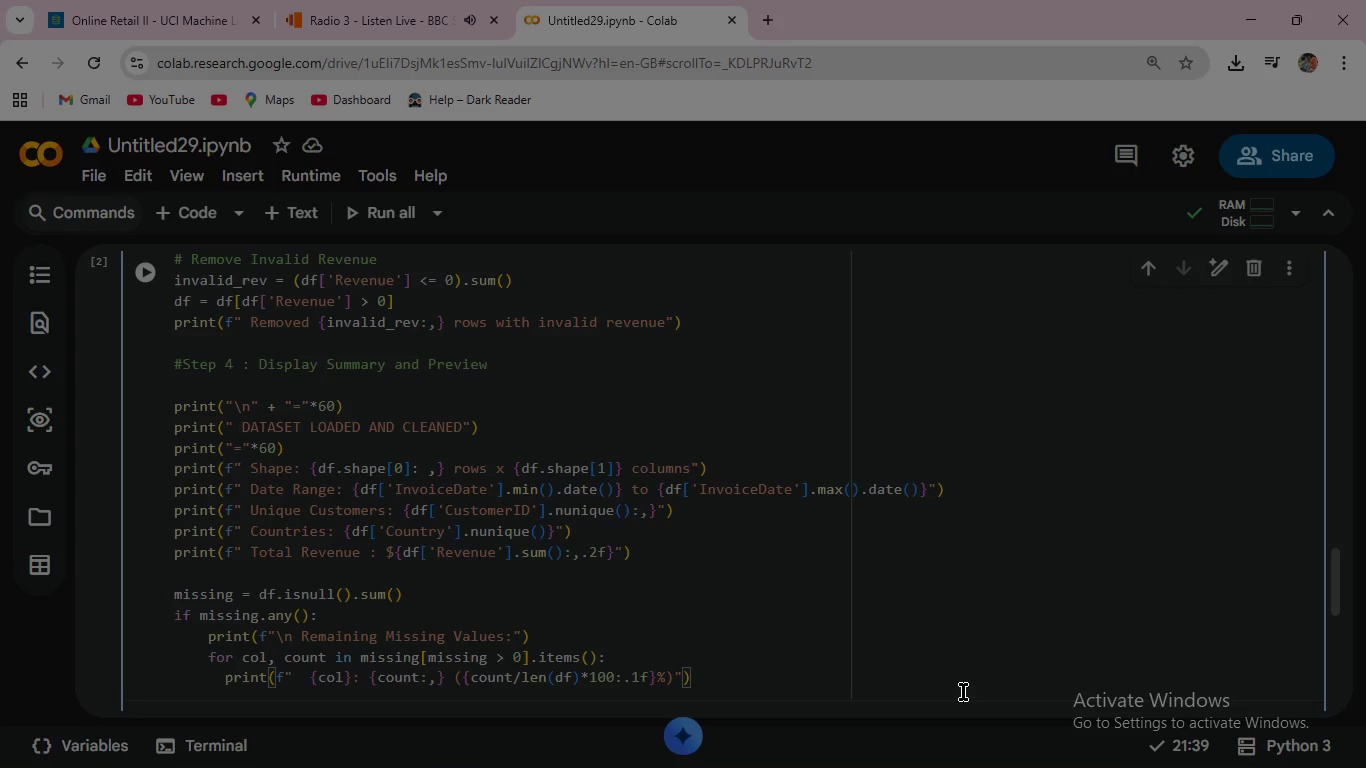 
wait(6.3)
 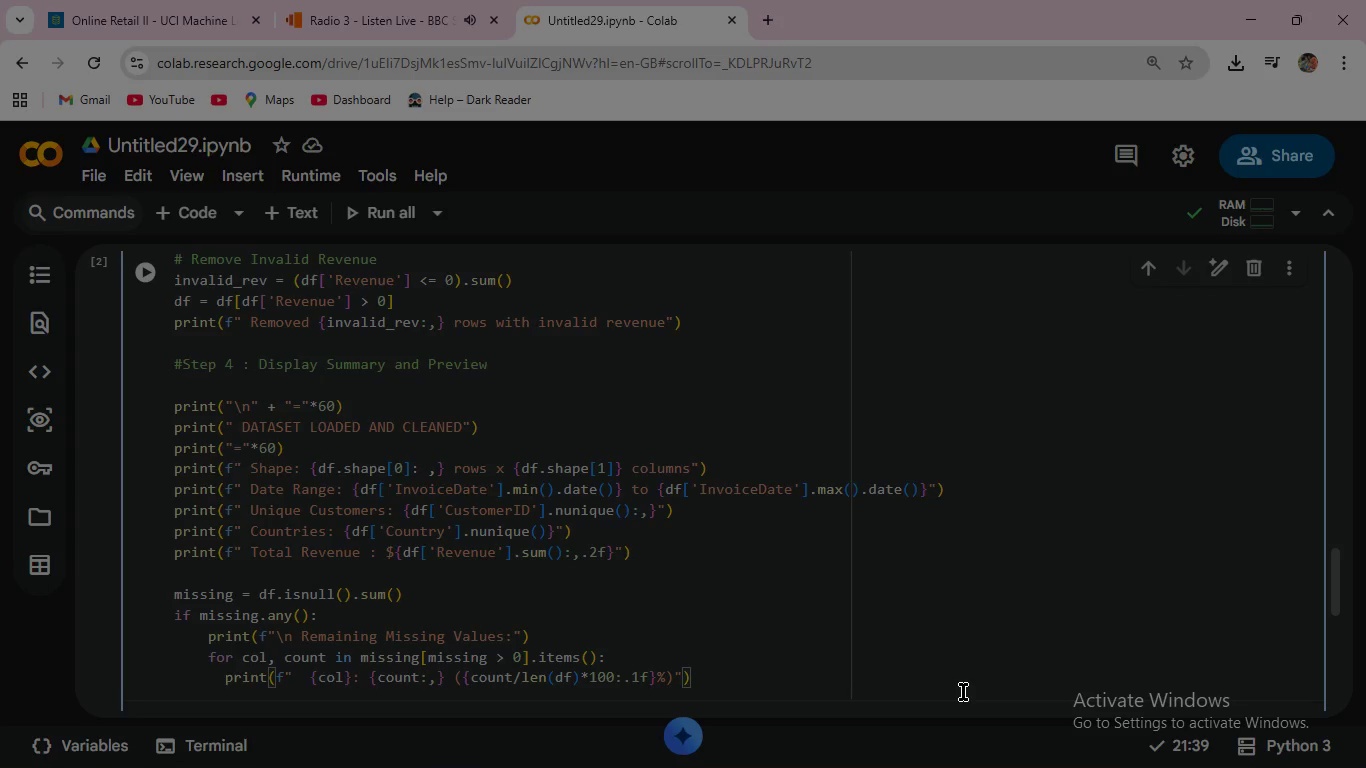 
key(ArrowRight)
 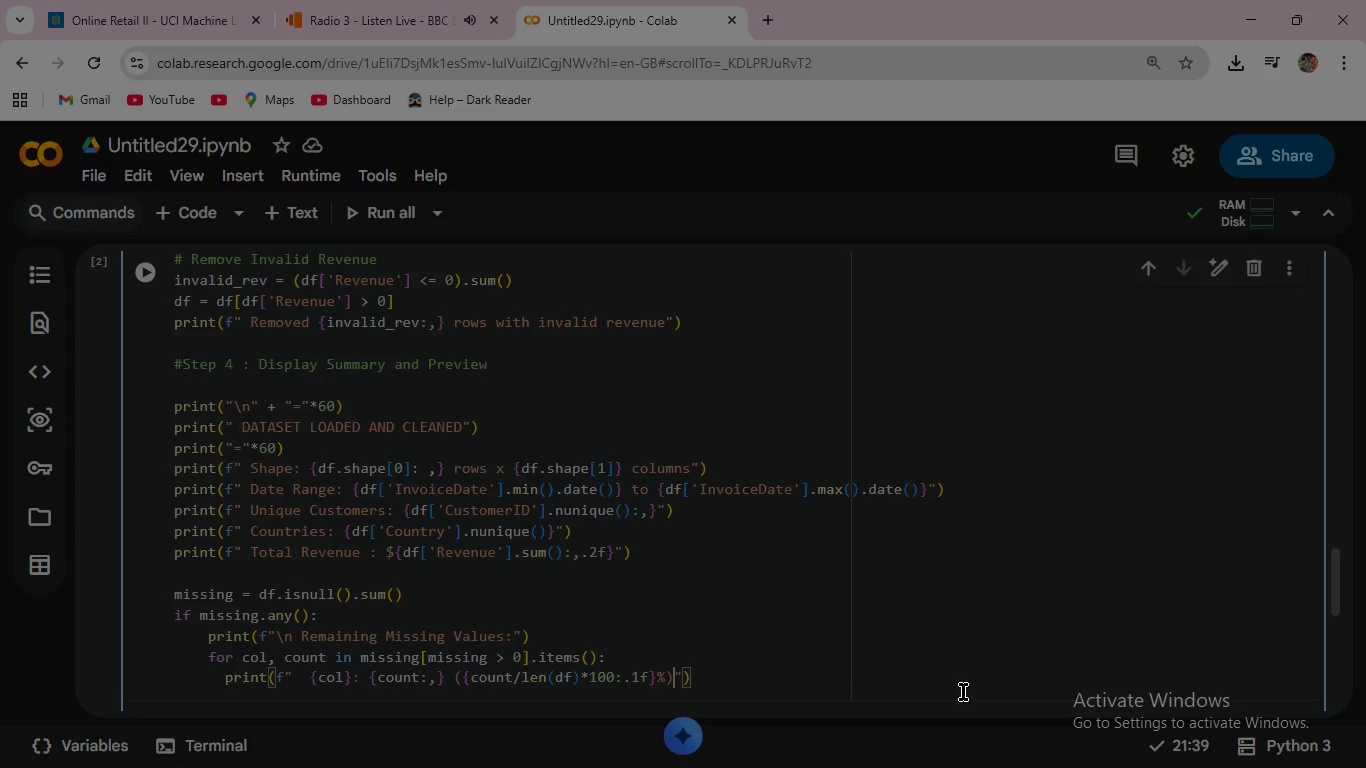 
key(ArrowRight)
 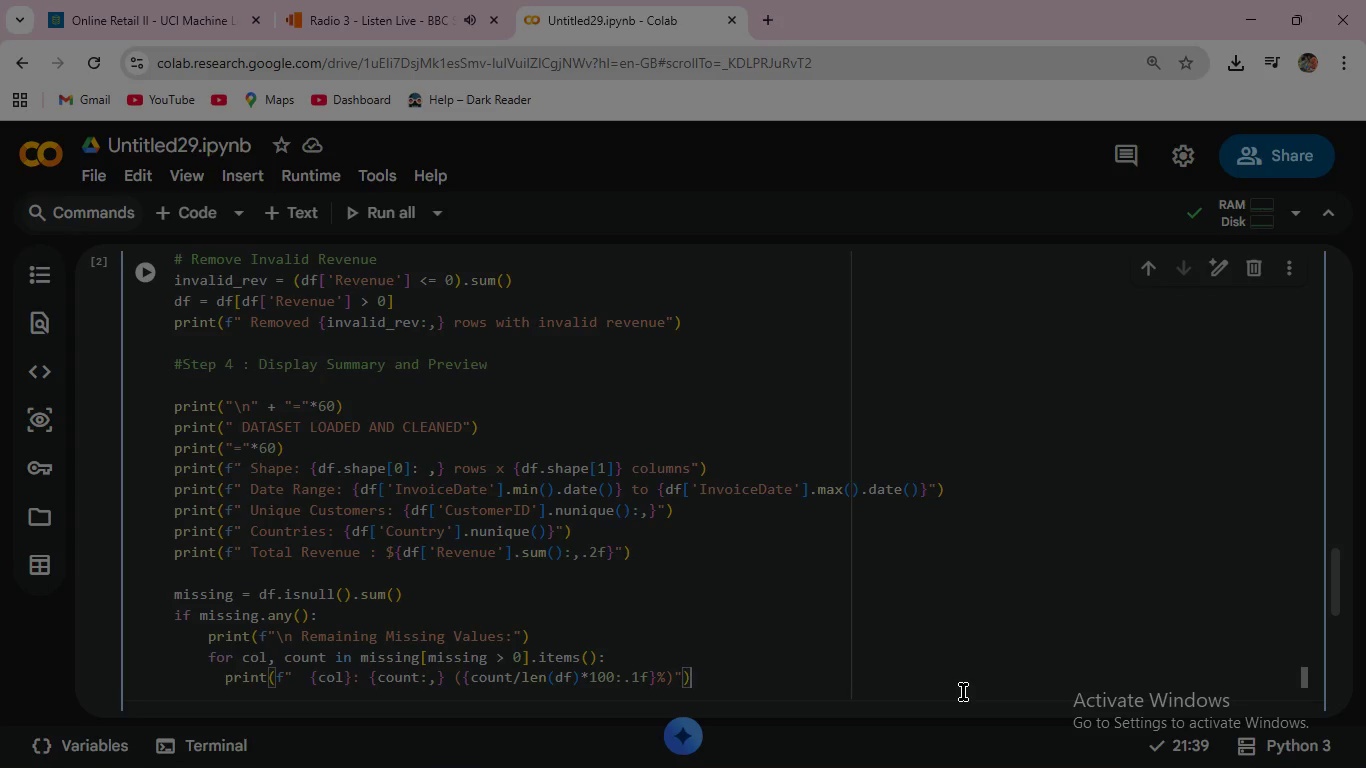 
key(ArrowRight)
 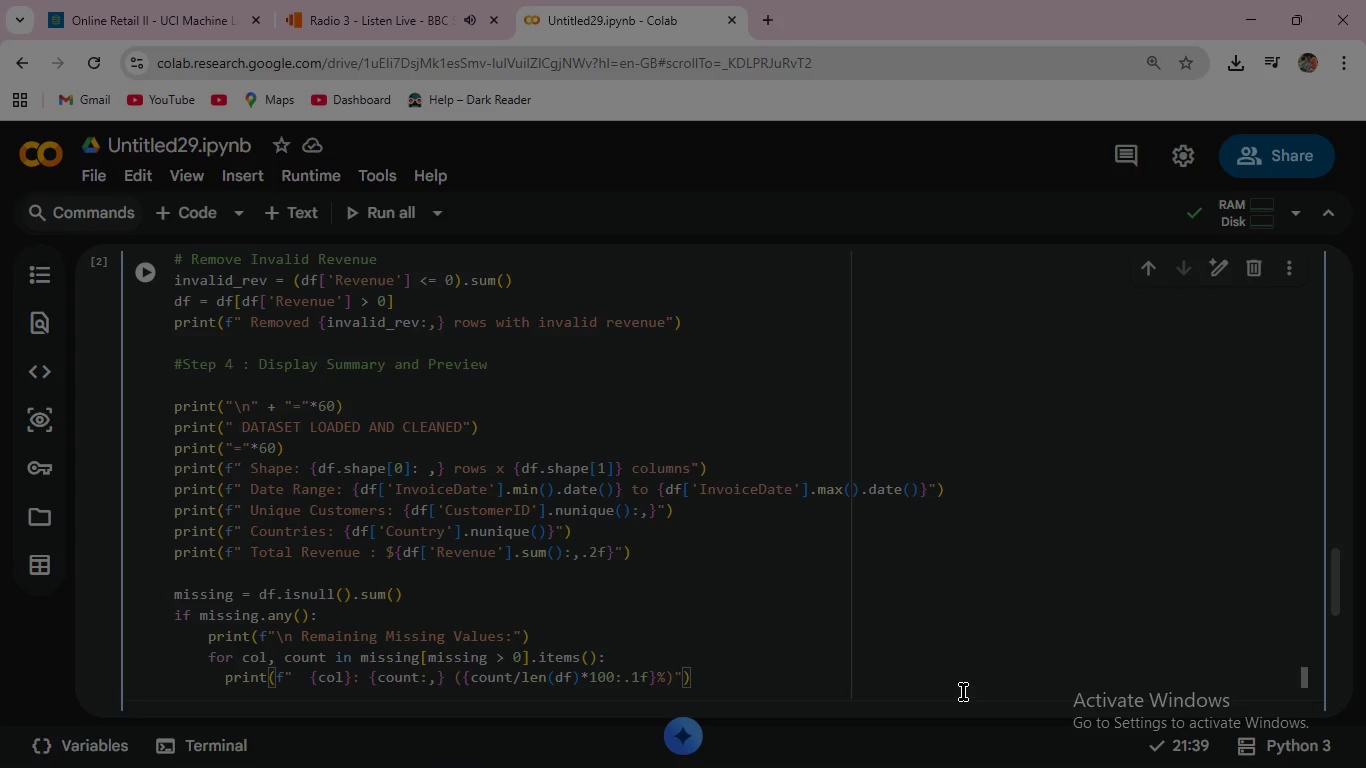 
key(Enter)
 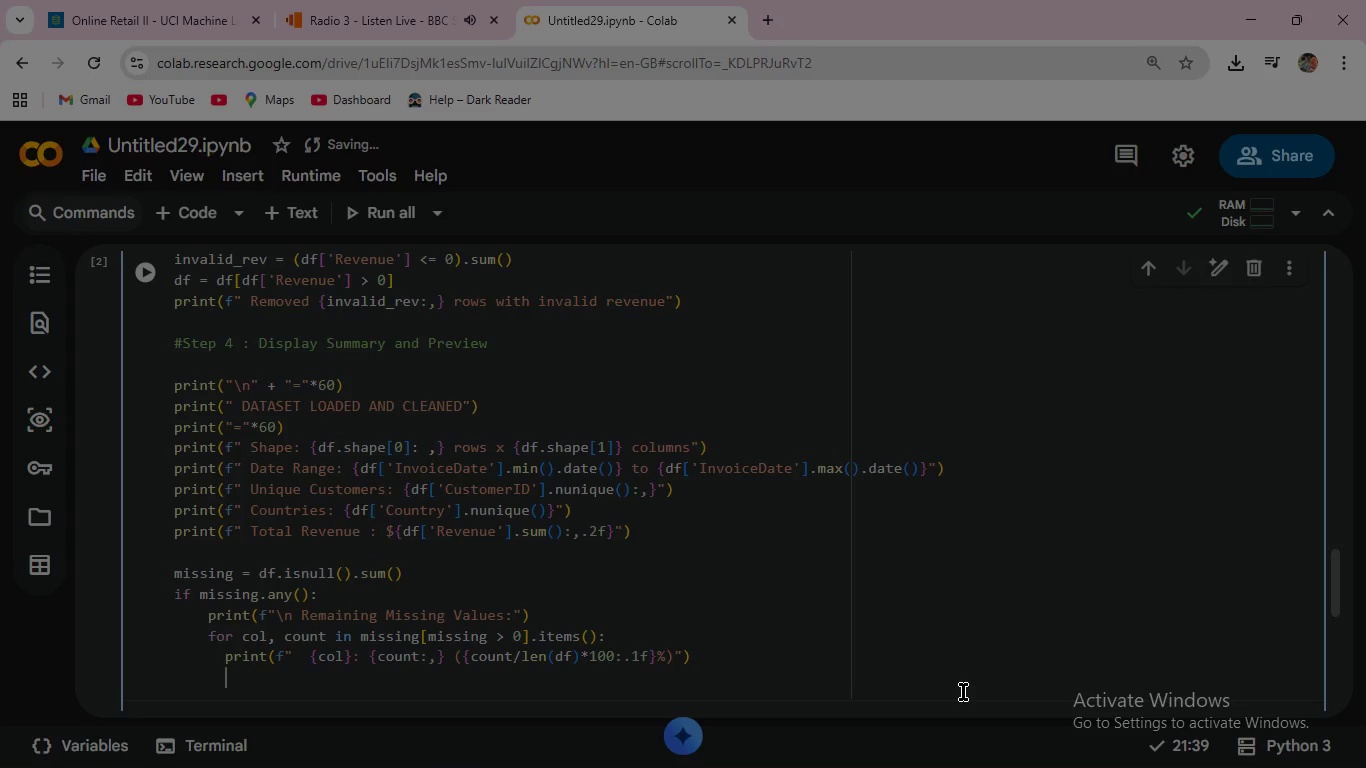 
key(Backspace)
key(Backspace)
key(Backspace)
type(print("=)
 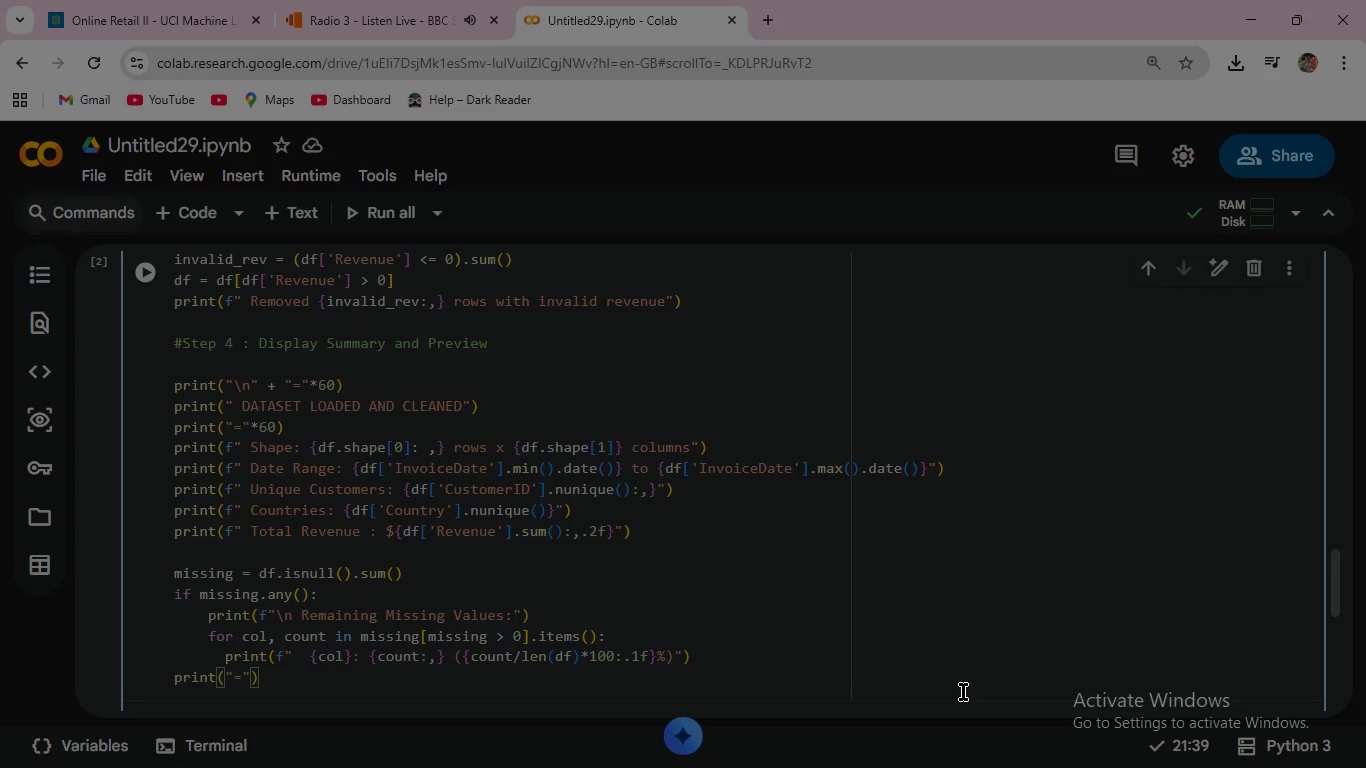 
key(ArrowRight)
 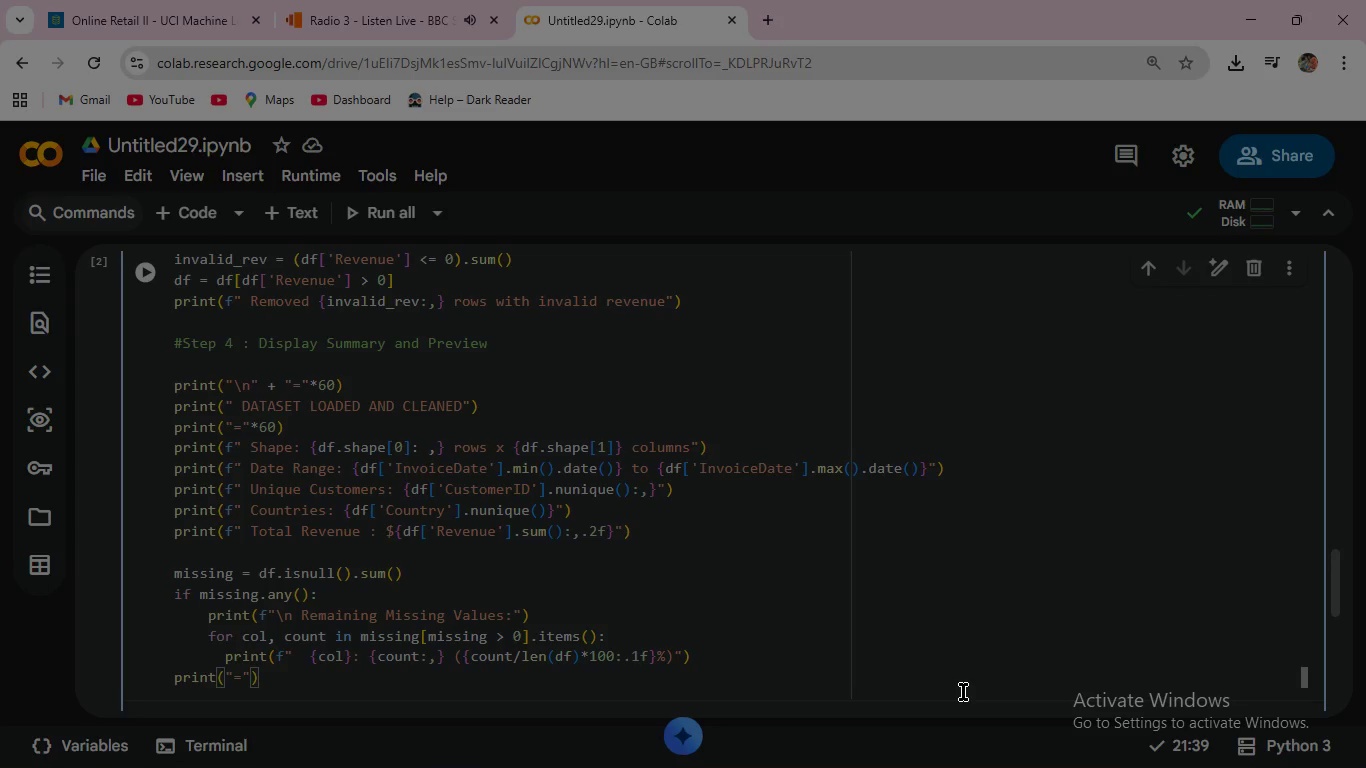 
type(*60)
 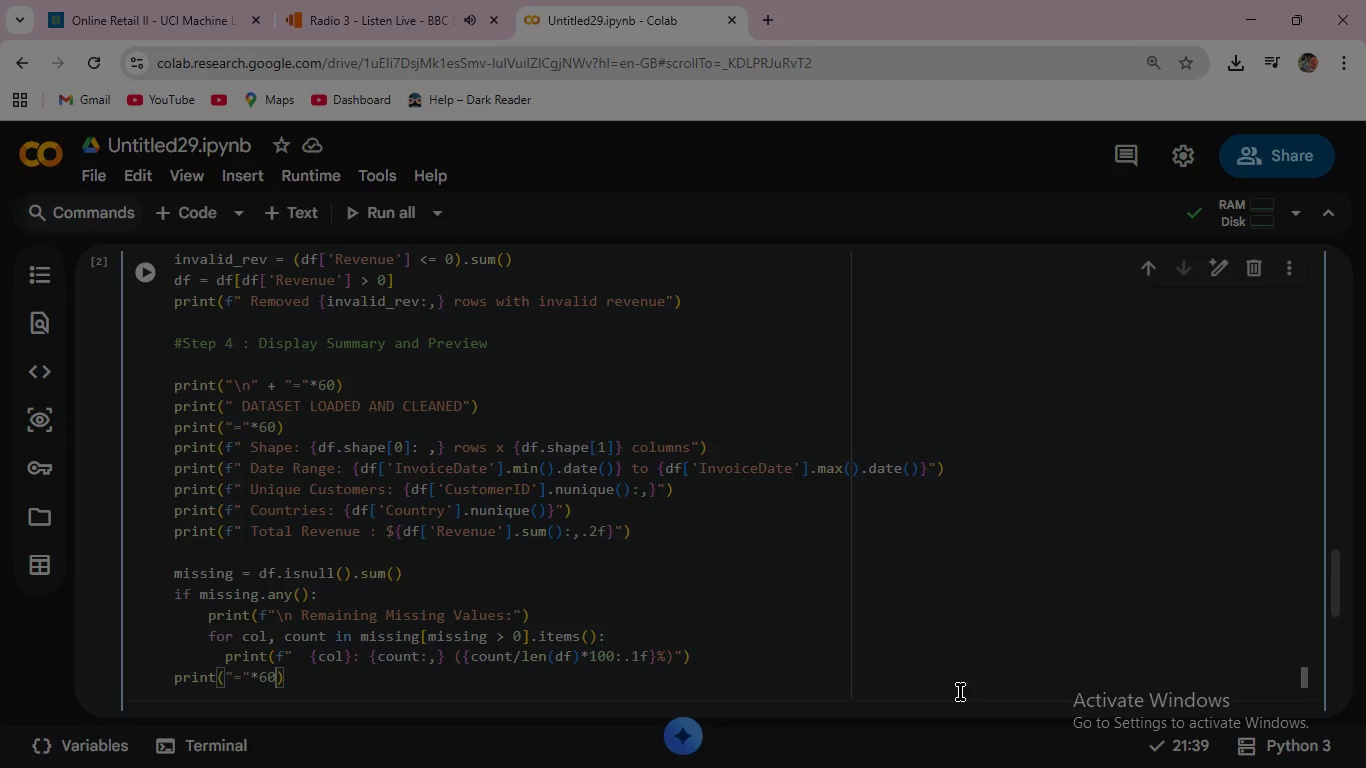 
wait(14.17)
 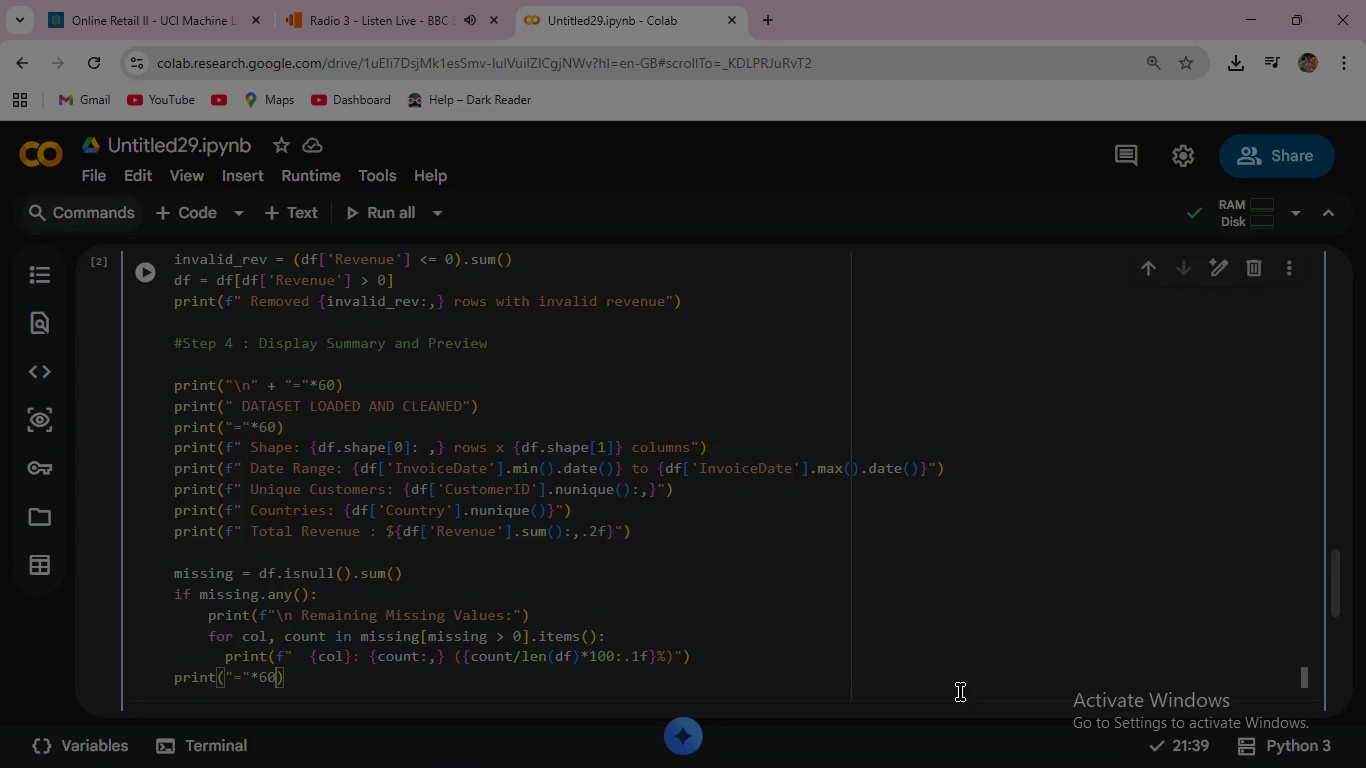 
key(ArrowRight)
 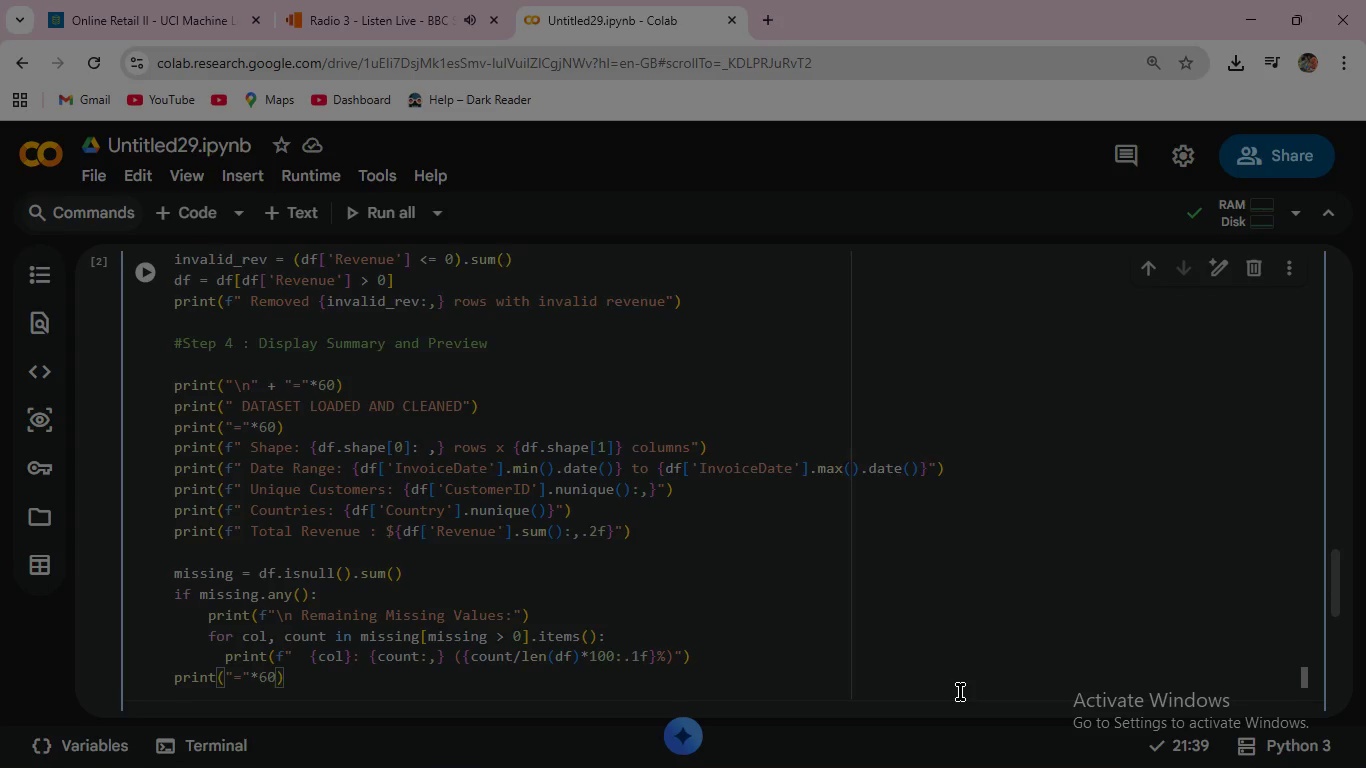 
key(Enter)
 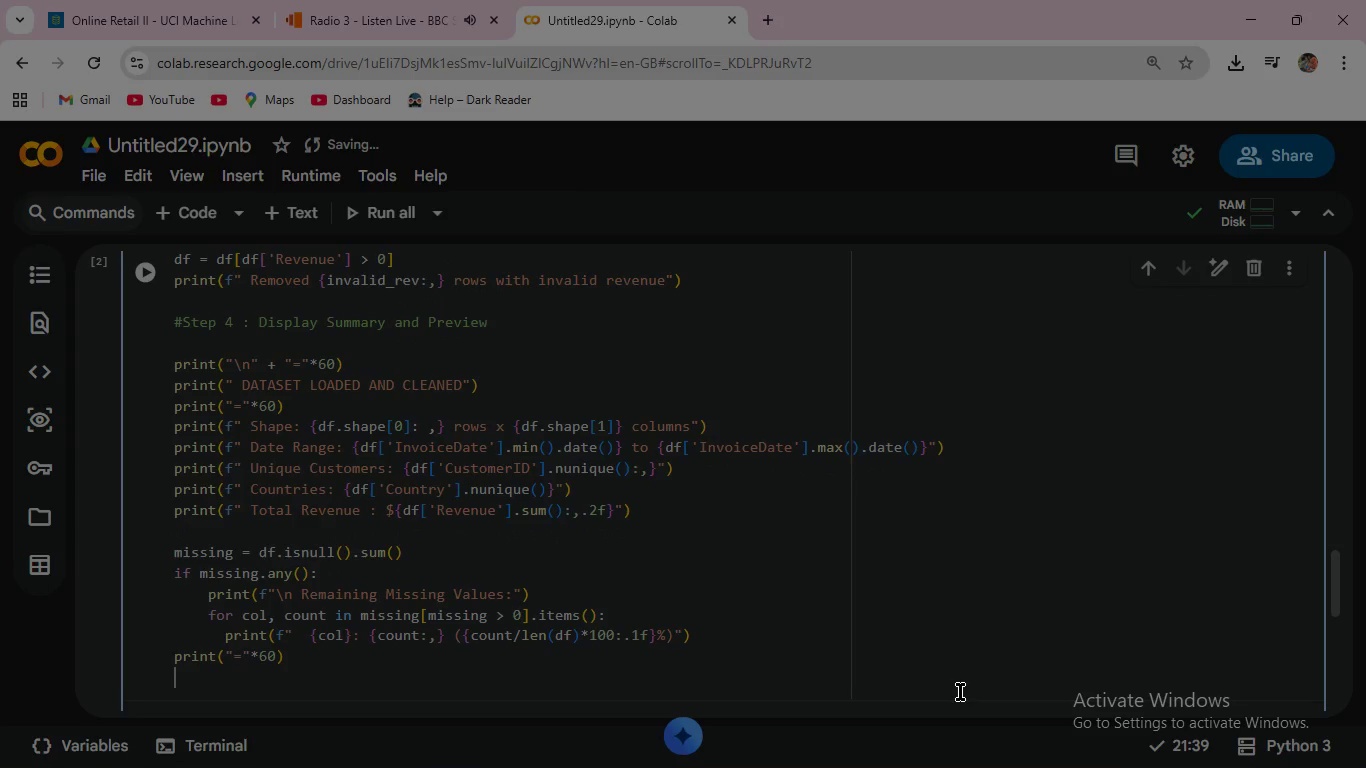 
key(Enter)
 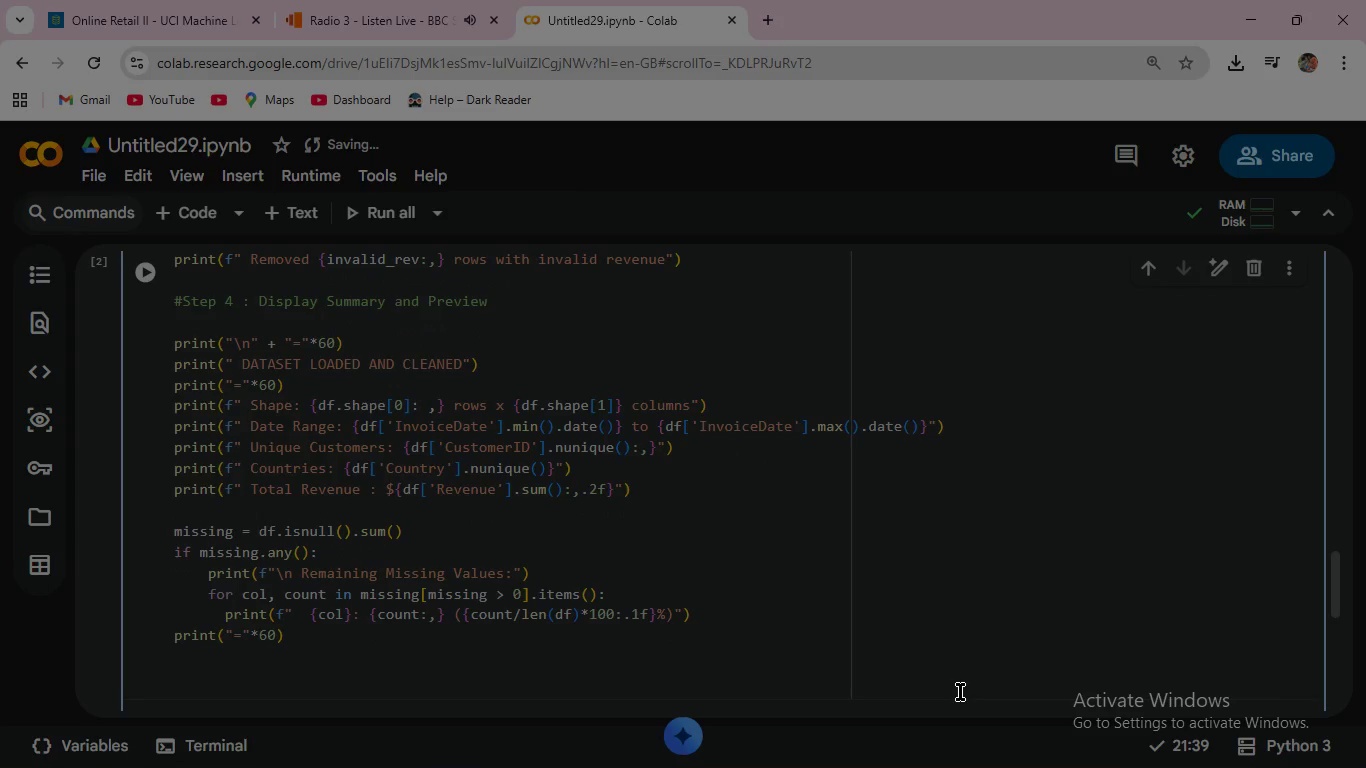 
type(# Preview first 10 rows )
 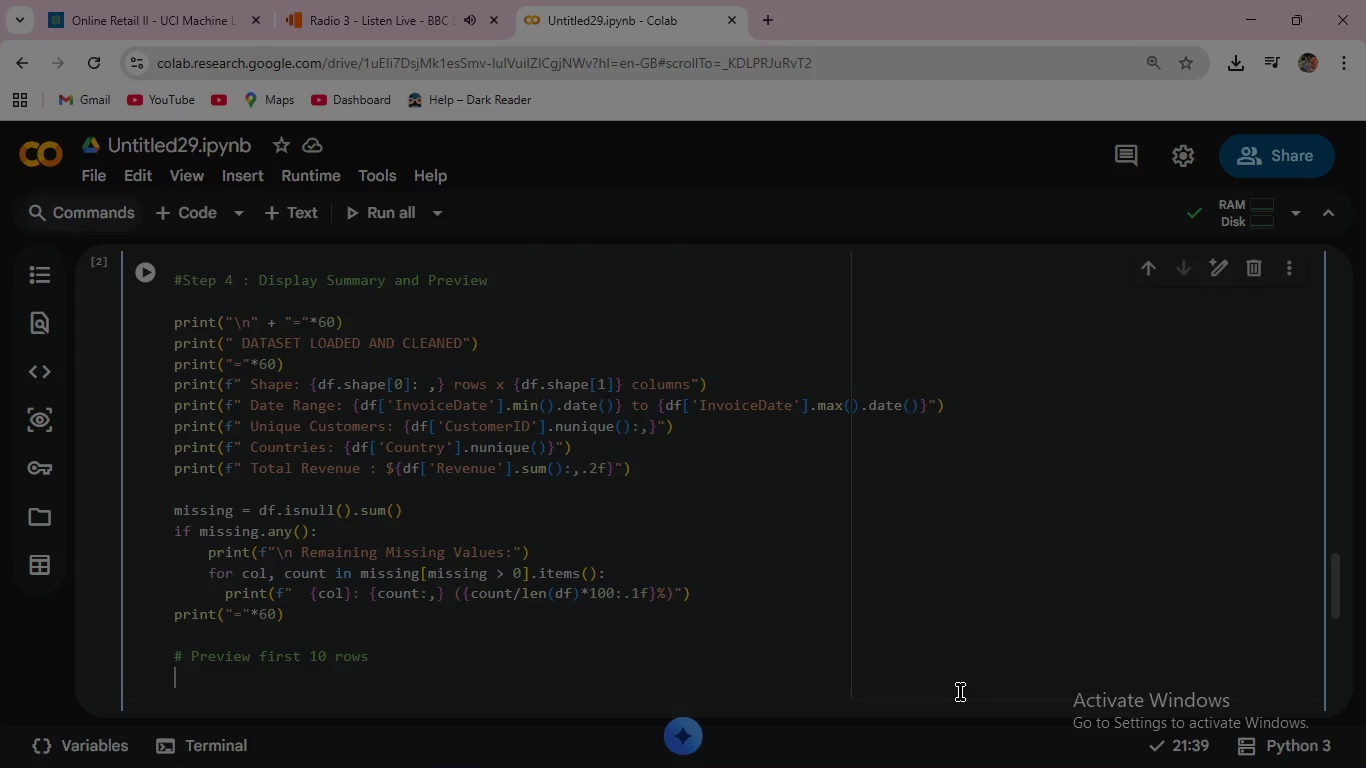 
 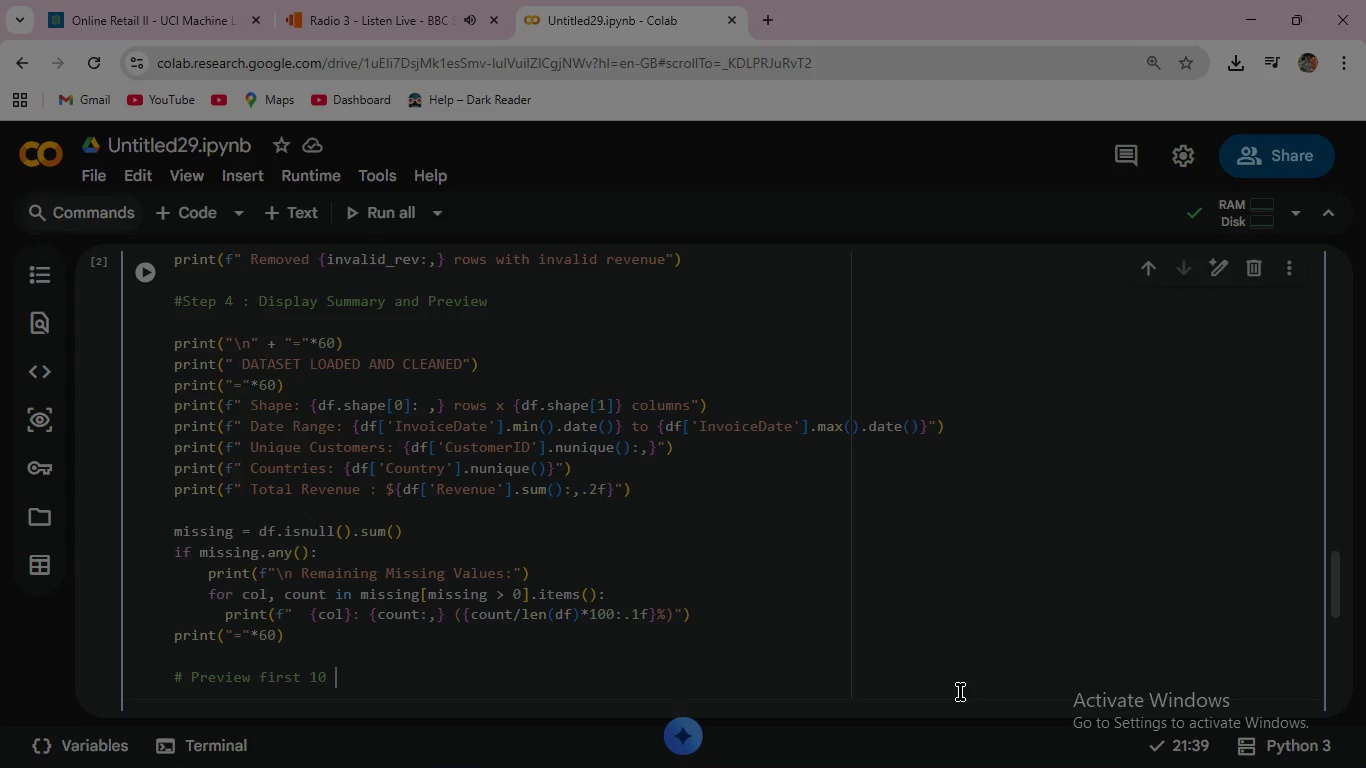 
key(Enter)
 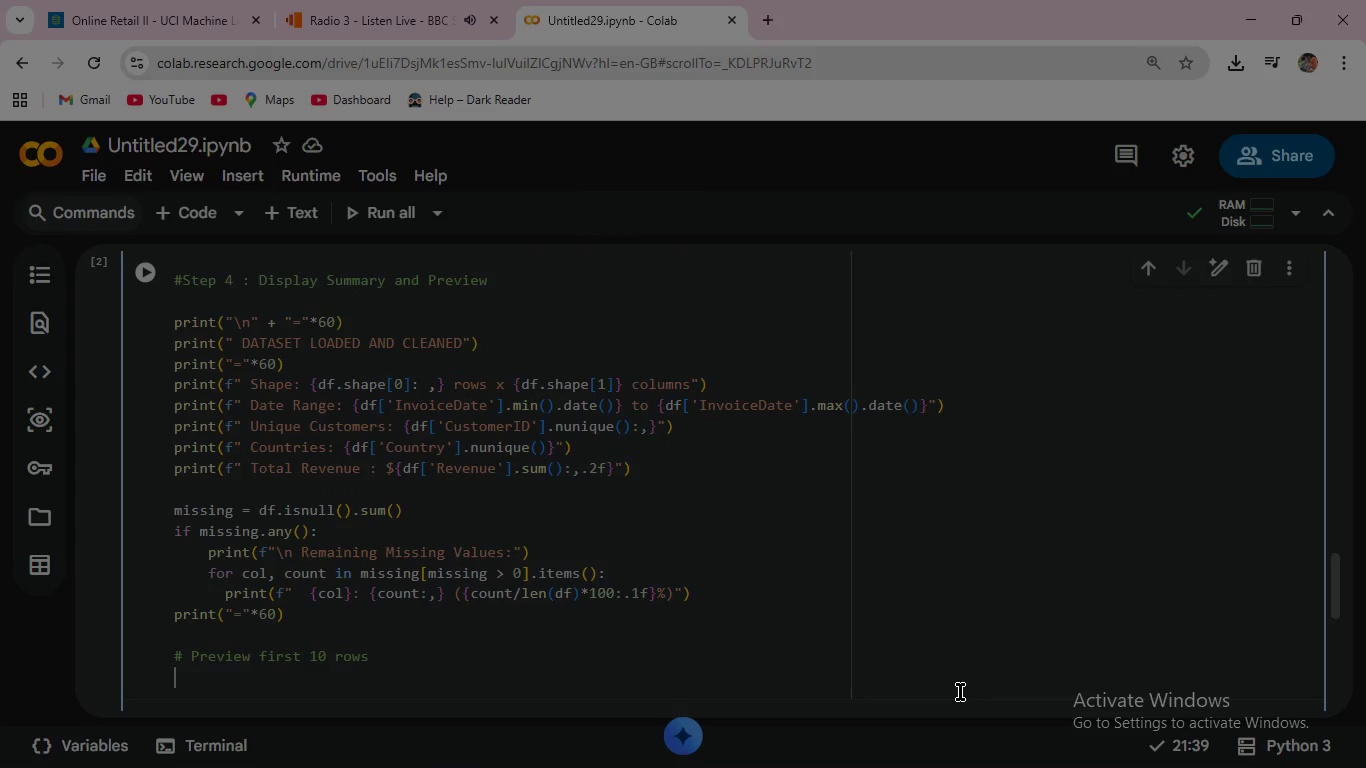 
type(print("\n First 10 Rows Preview:)
 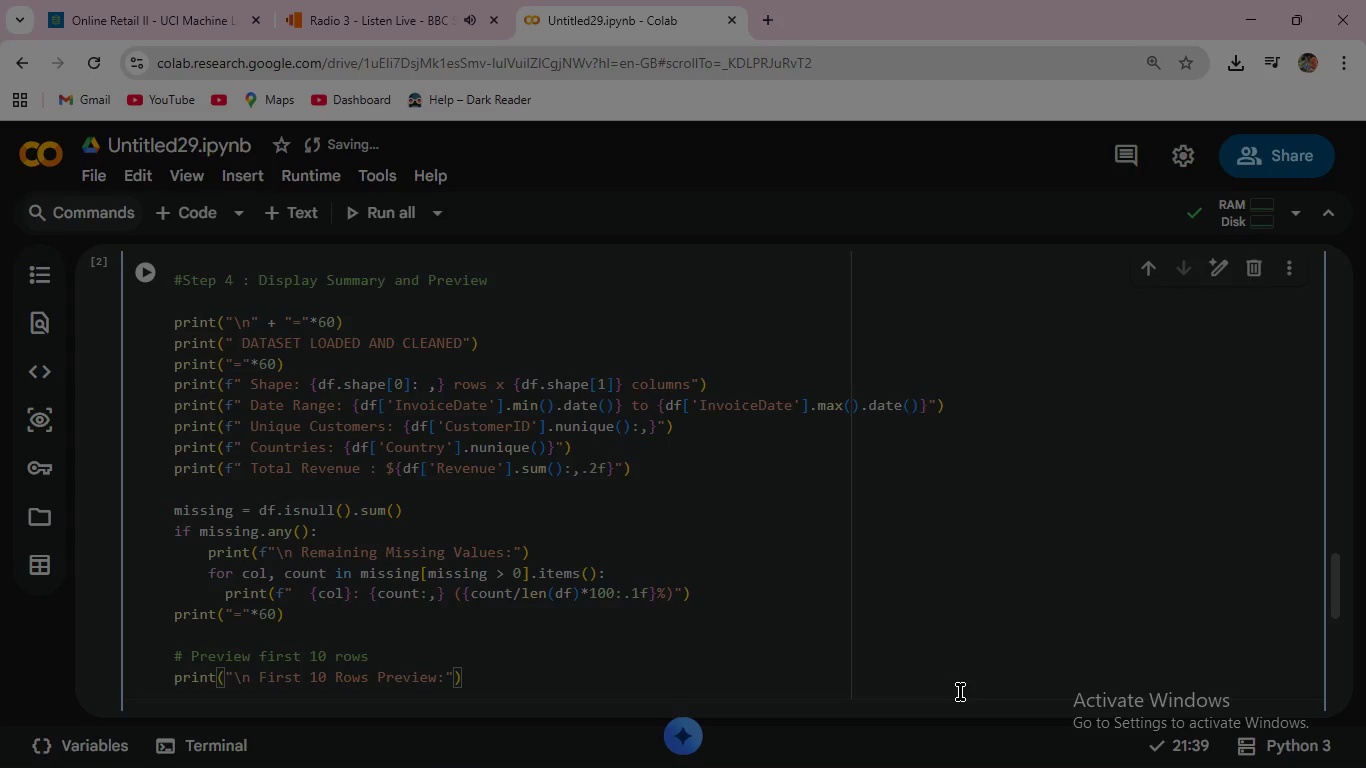 
key(ArrowRight)
 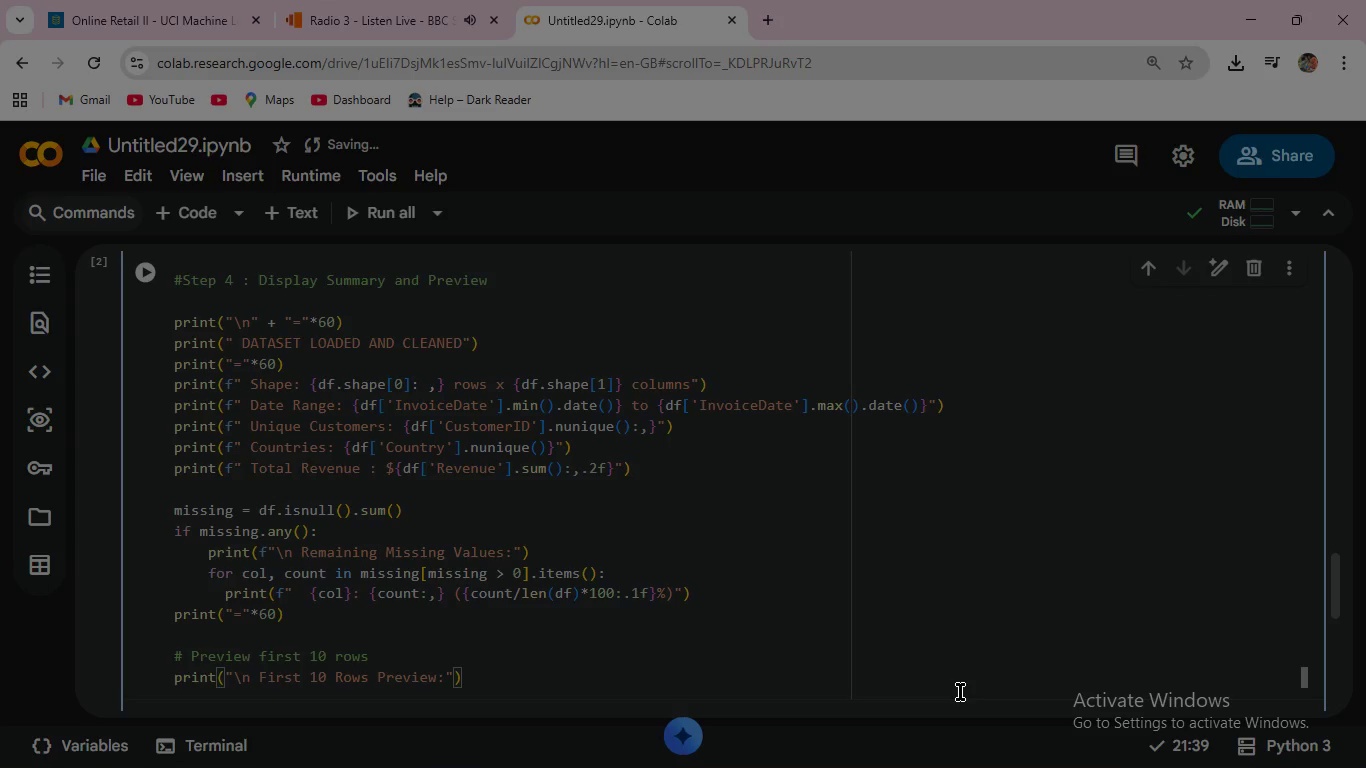 
key(ArrowRight)
 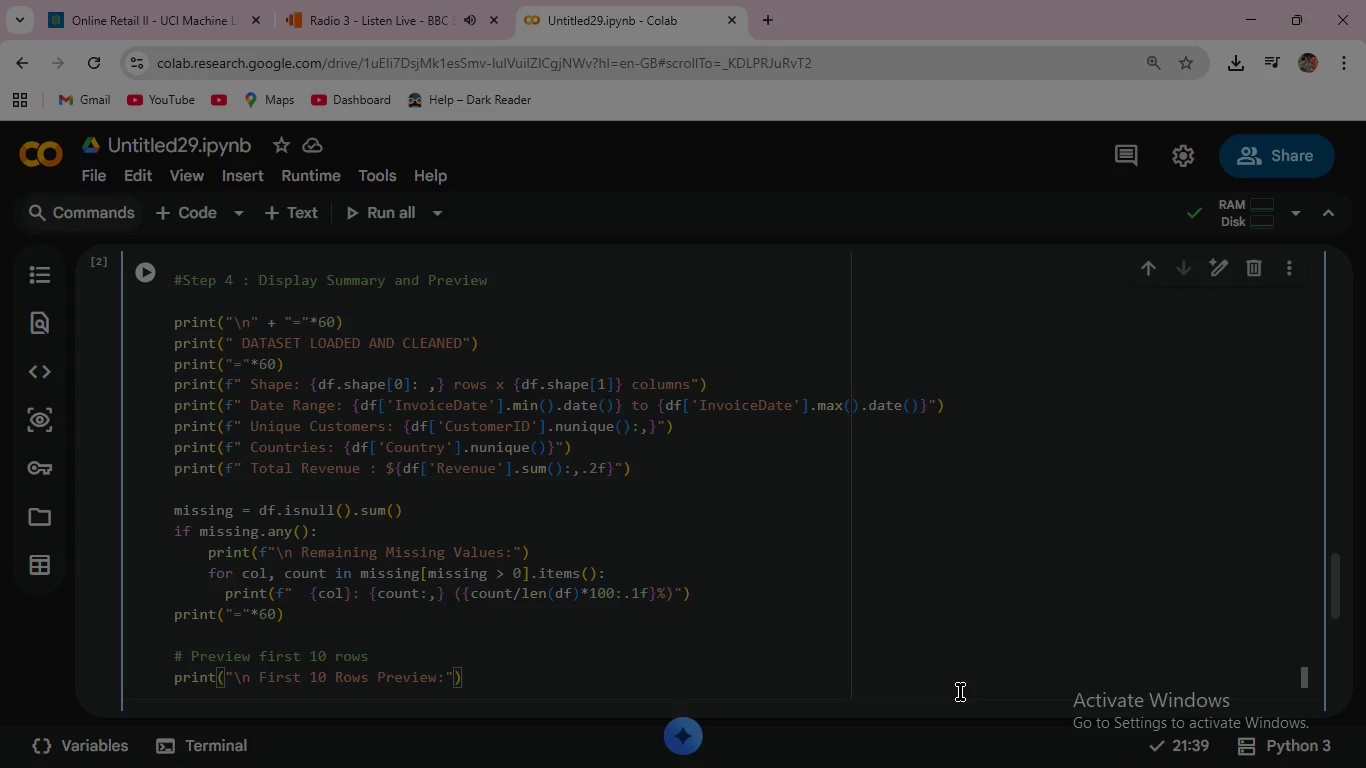 
key(Enter)
 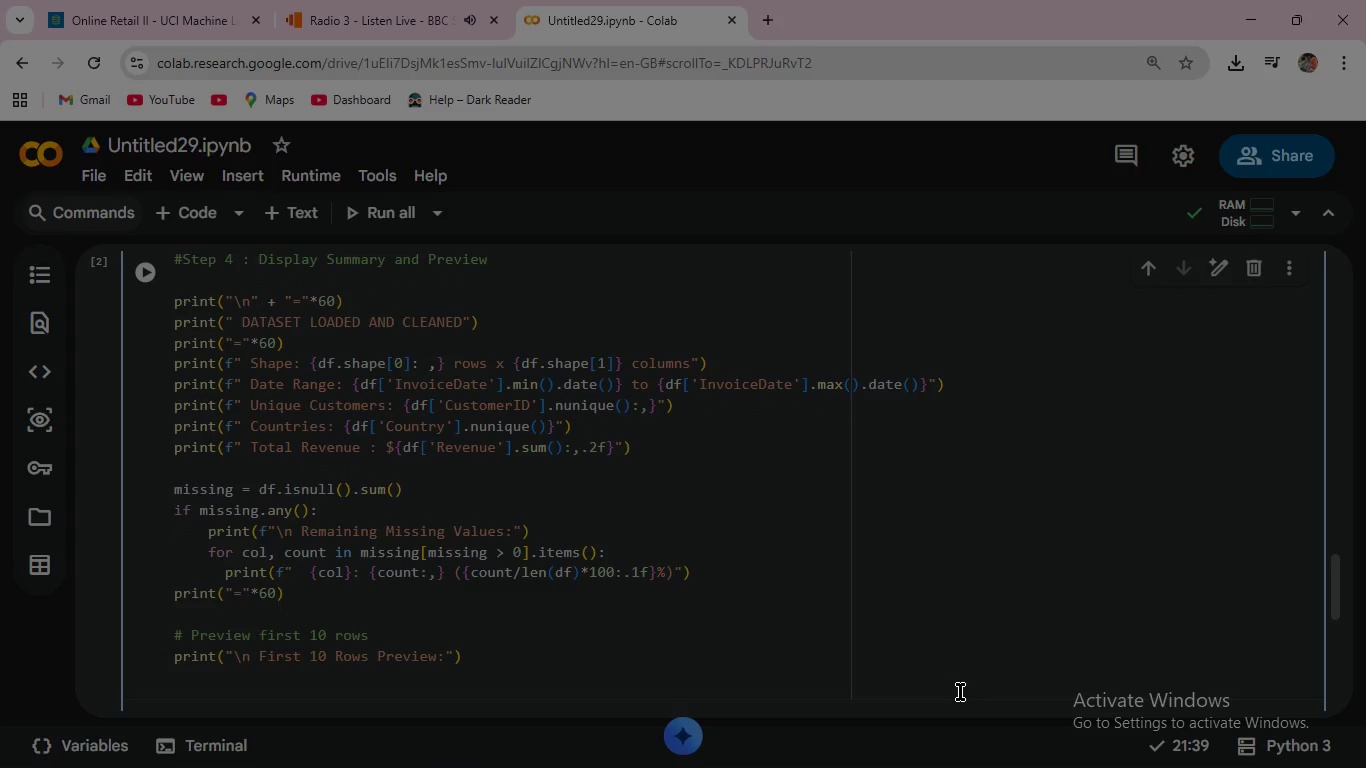 
type(preview = df.head(10)
 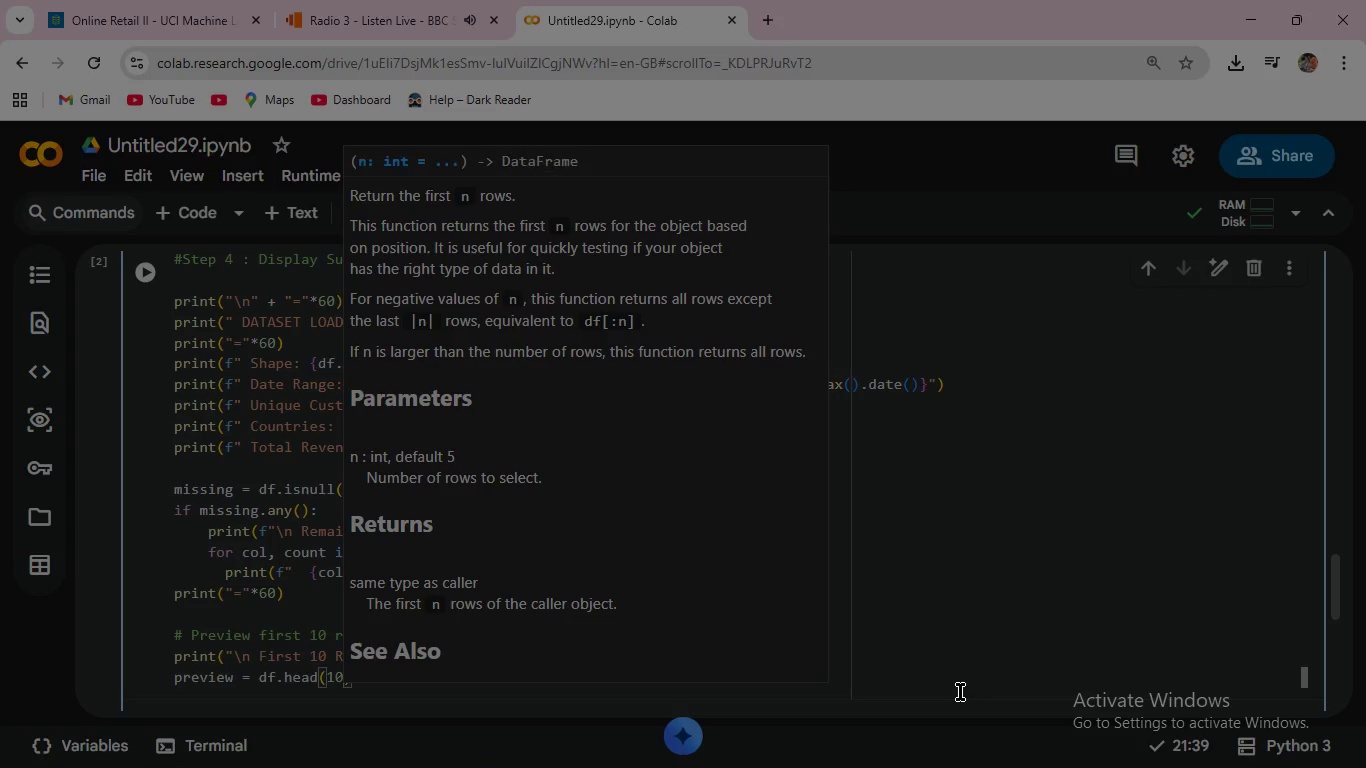 
key(ArrowRight)
 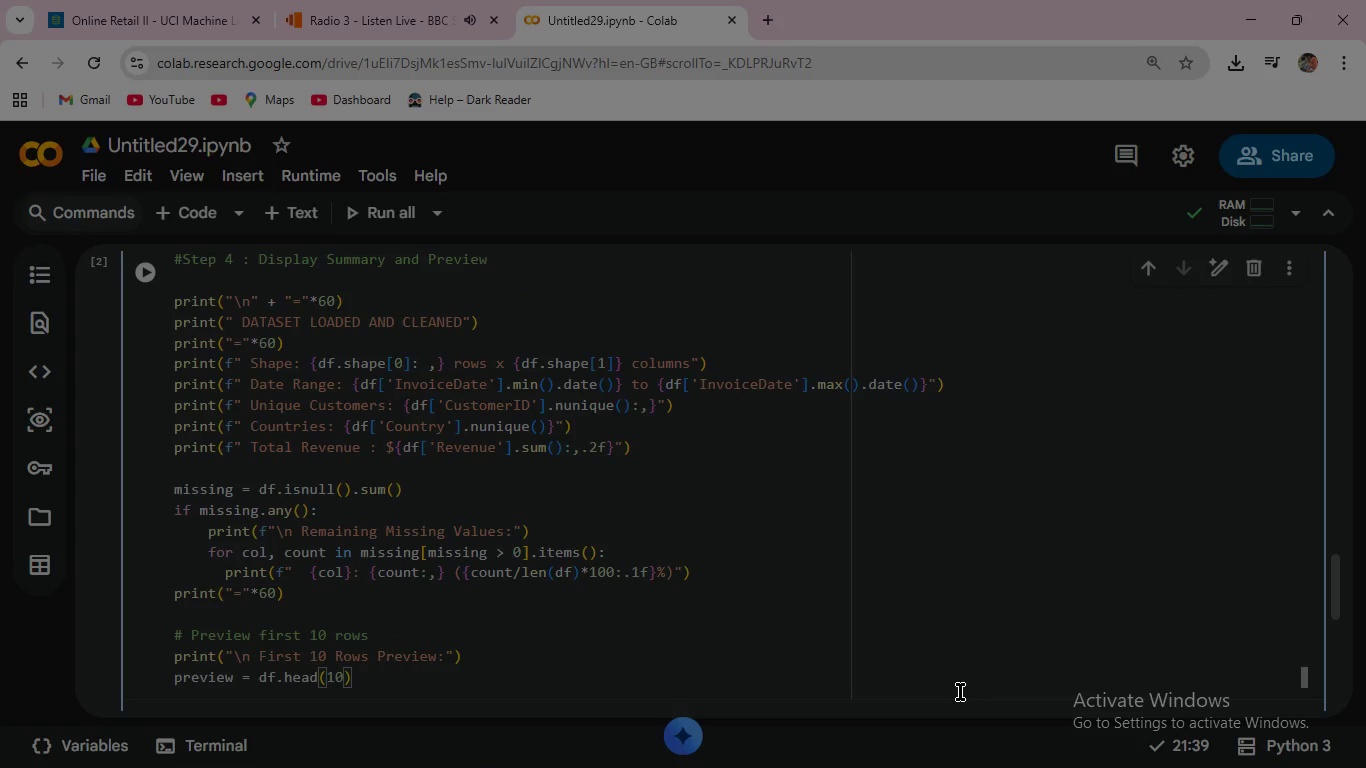 
type(.copy()
 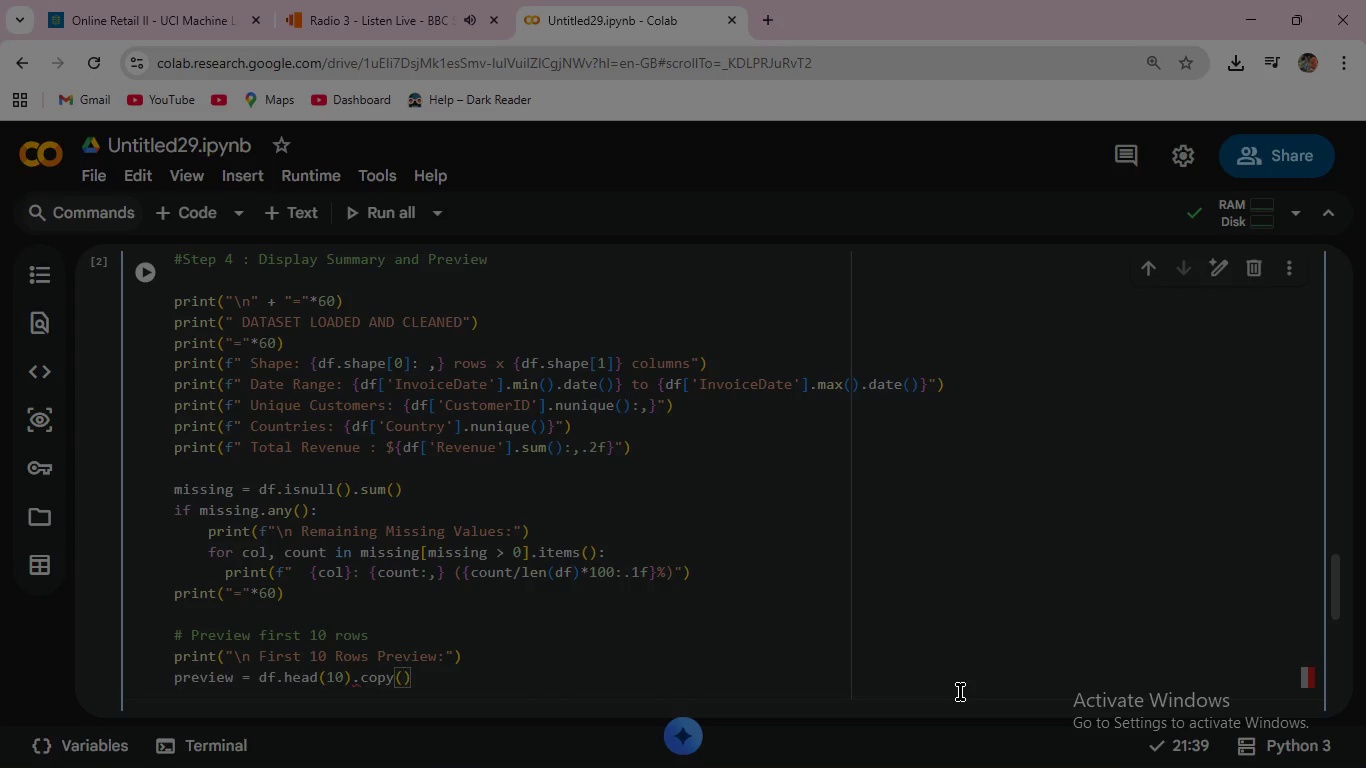 
key(ArrowRight)
 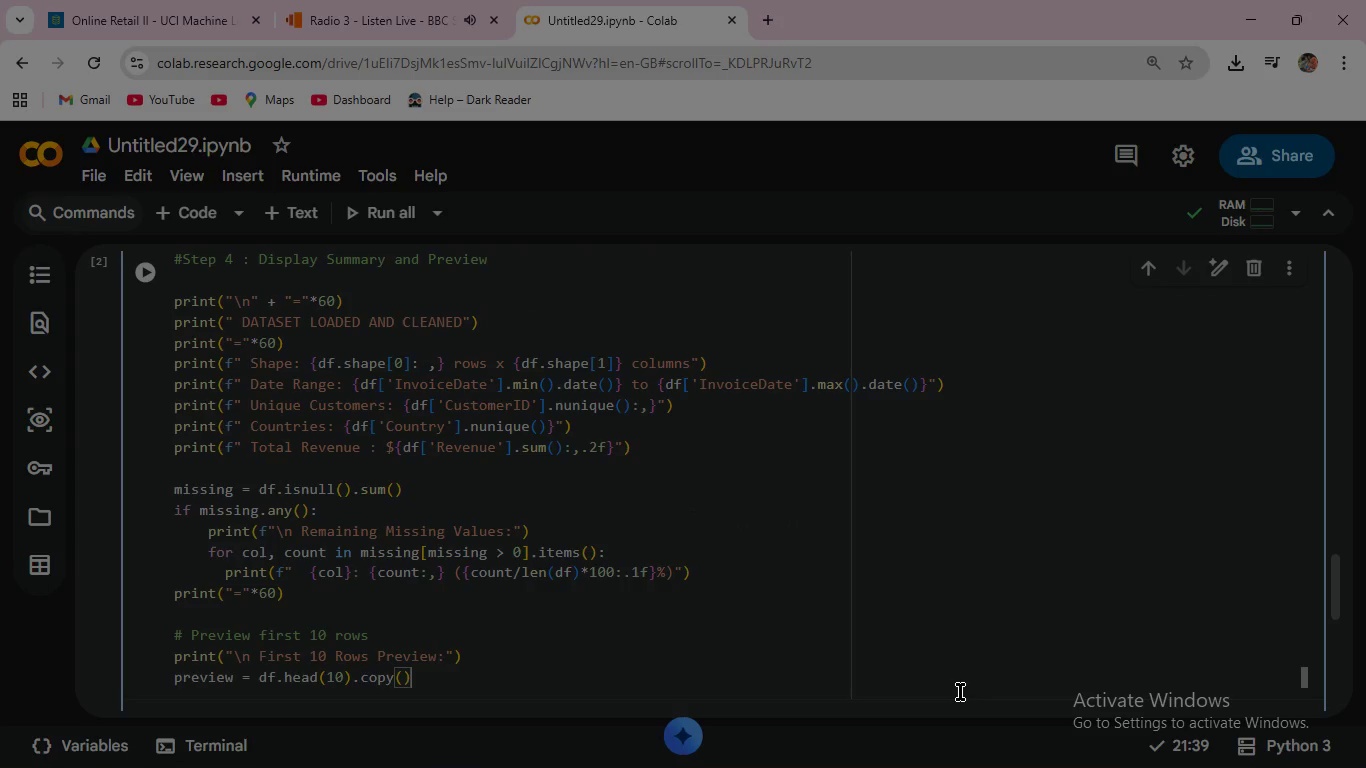 
key(Enter)
 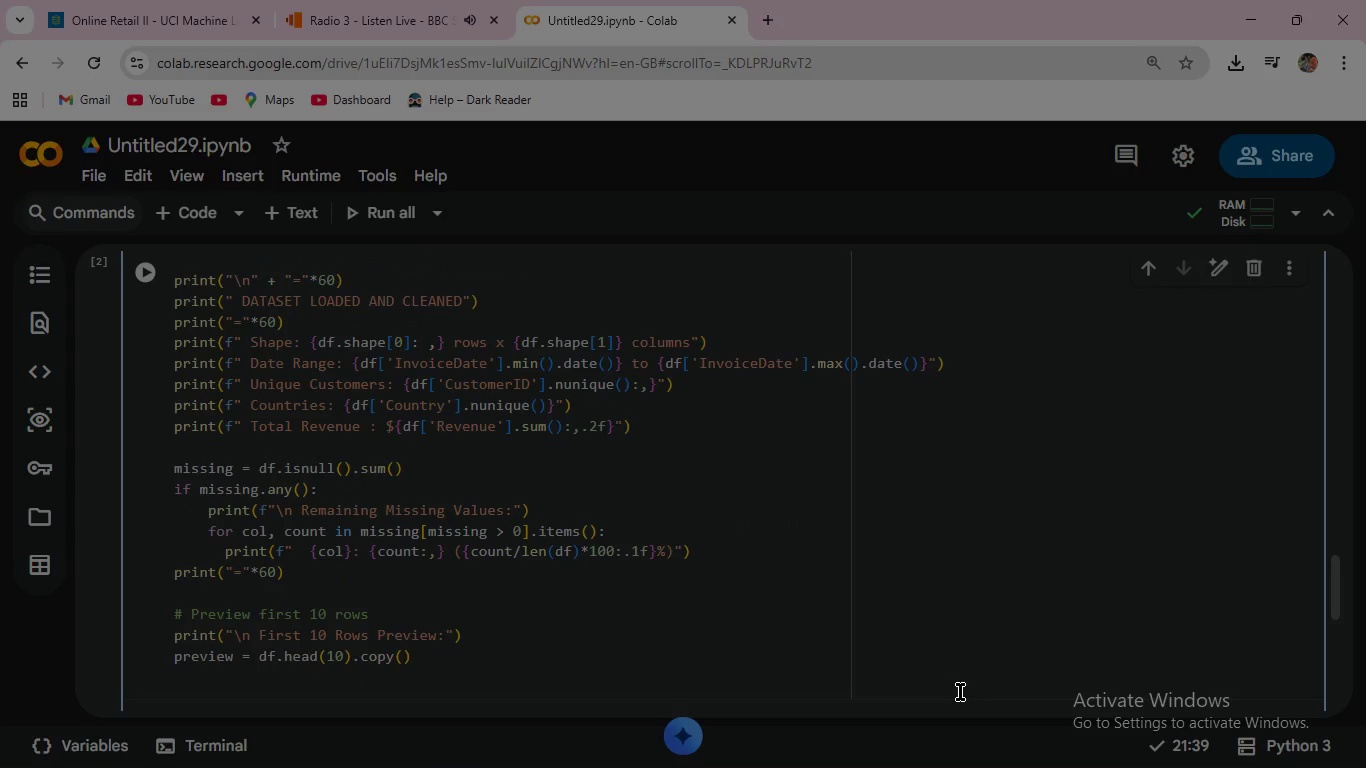 
wait(6.27)
 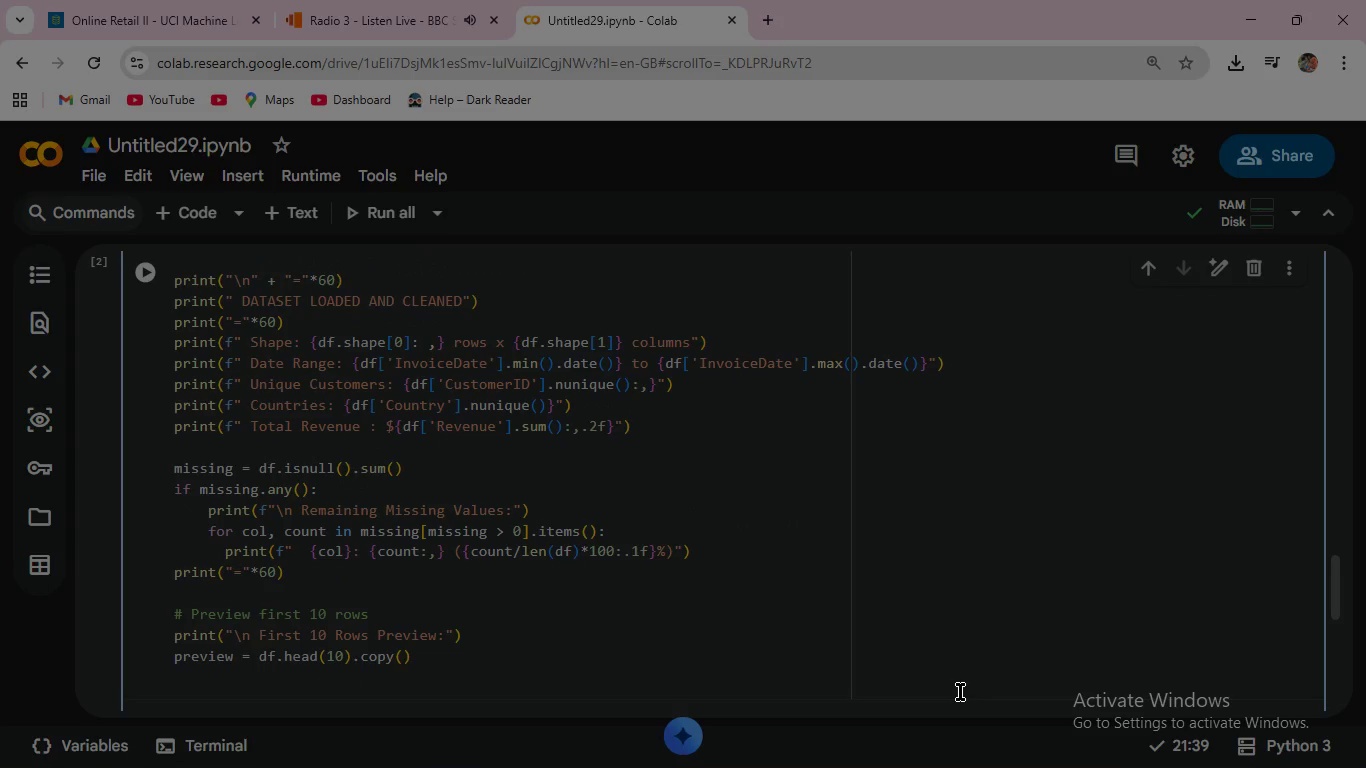 
type(pre)
 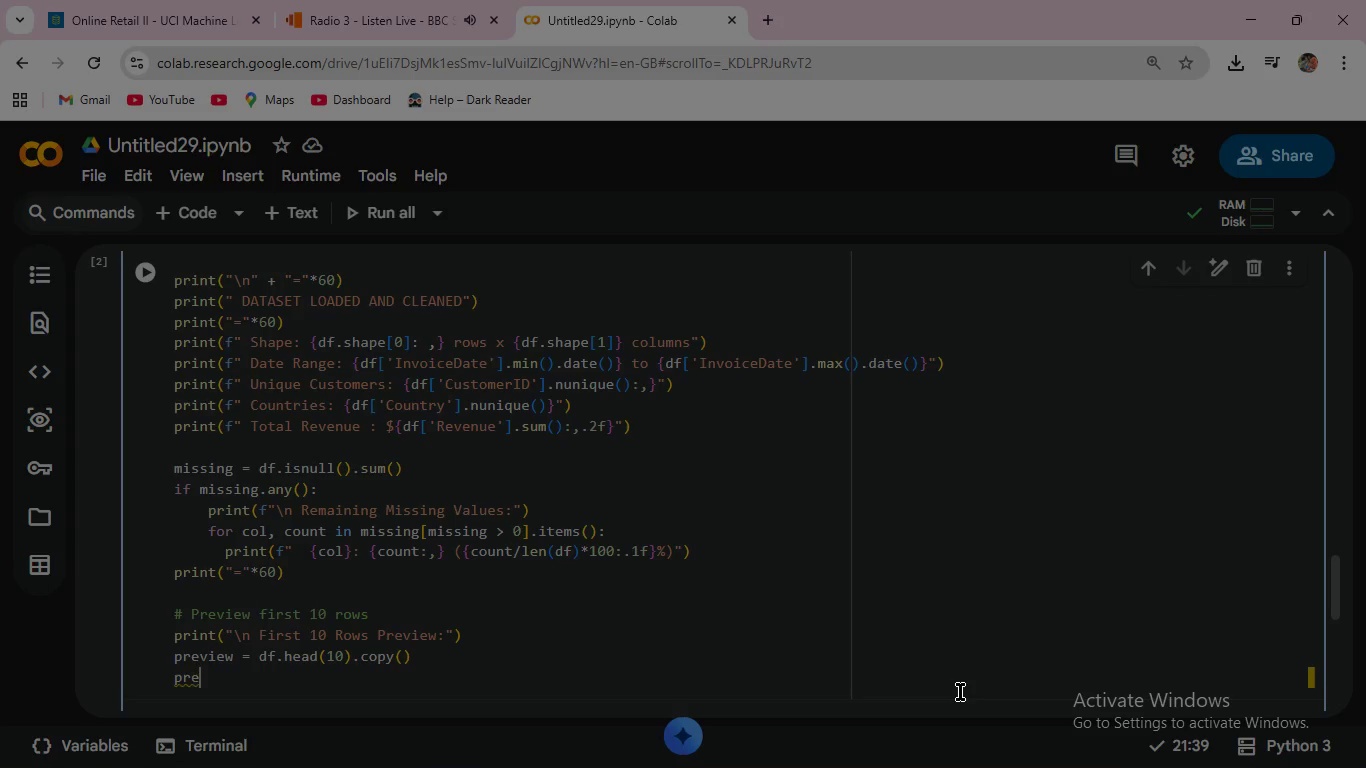 
type(view['InvoiceDate)
 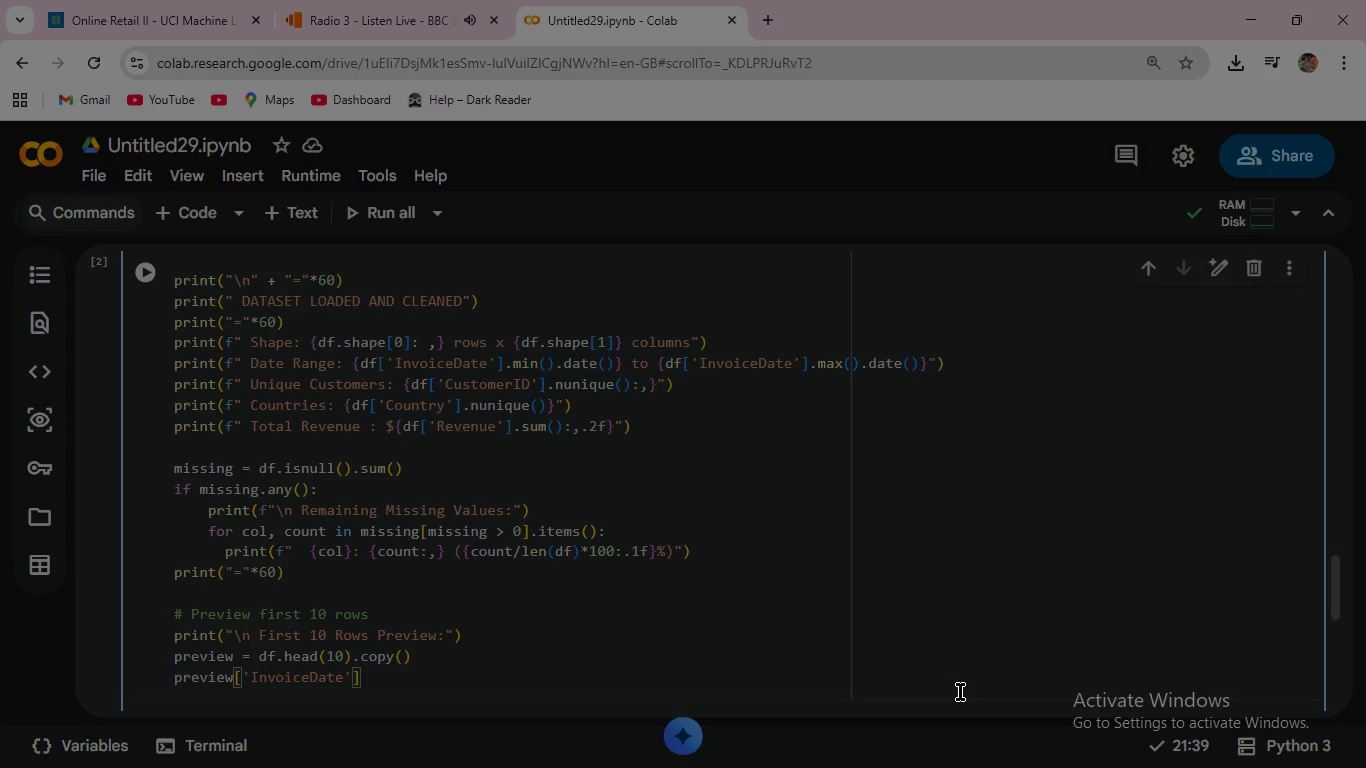 
key(ArrowRight)
 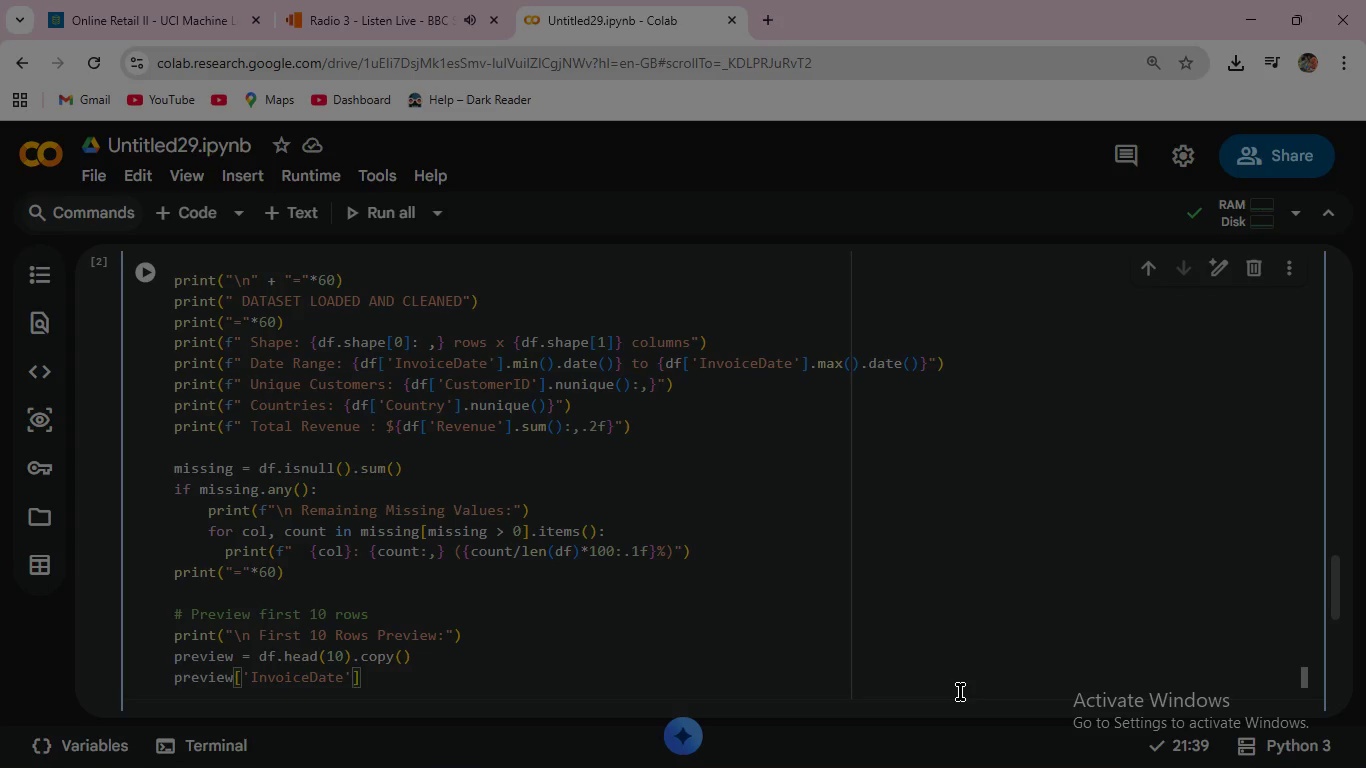 
key(ArrowRight)
 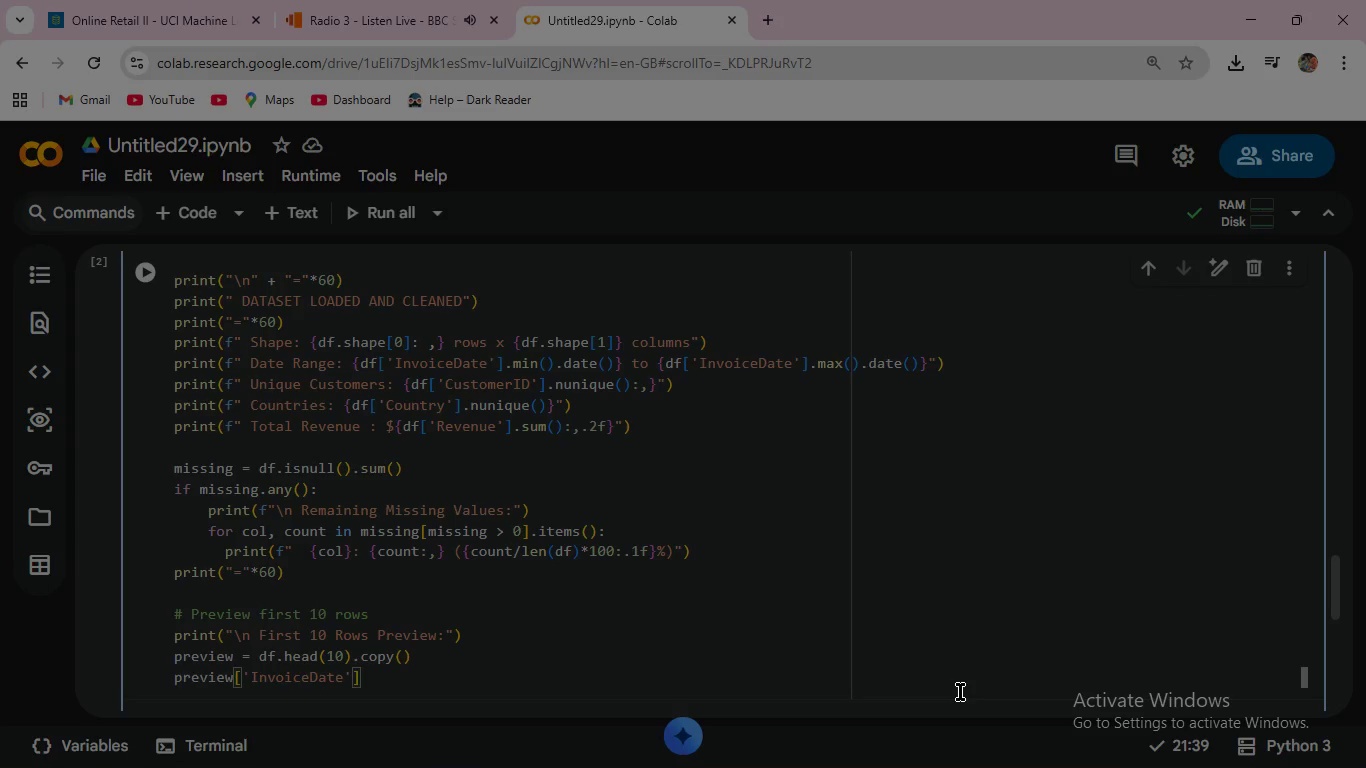 
type( = preview[')
 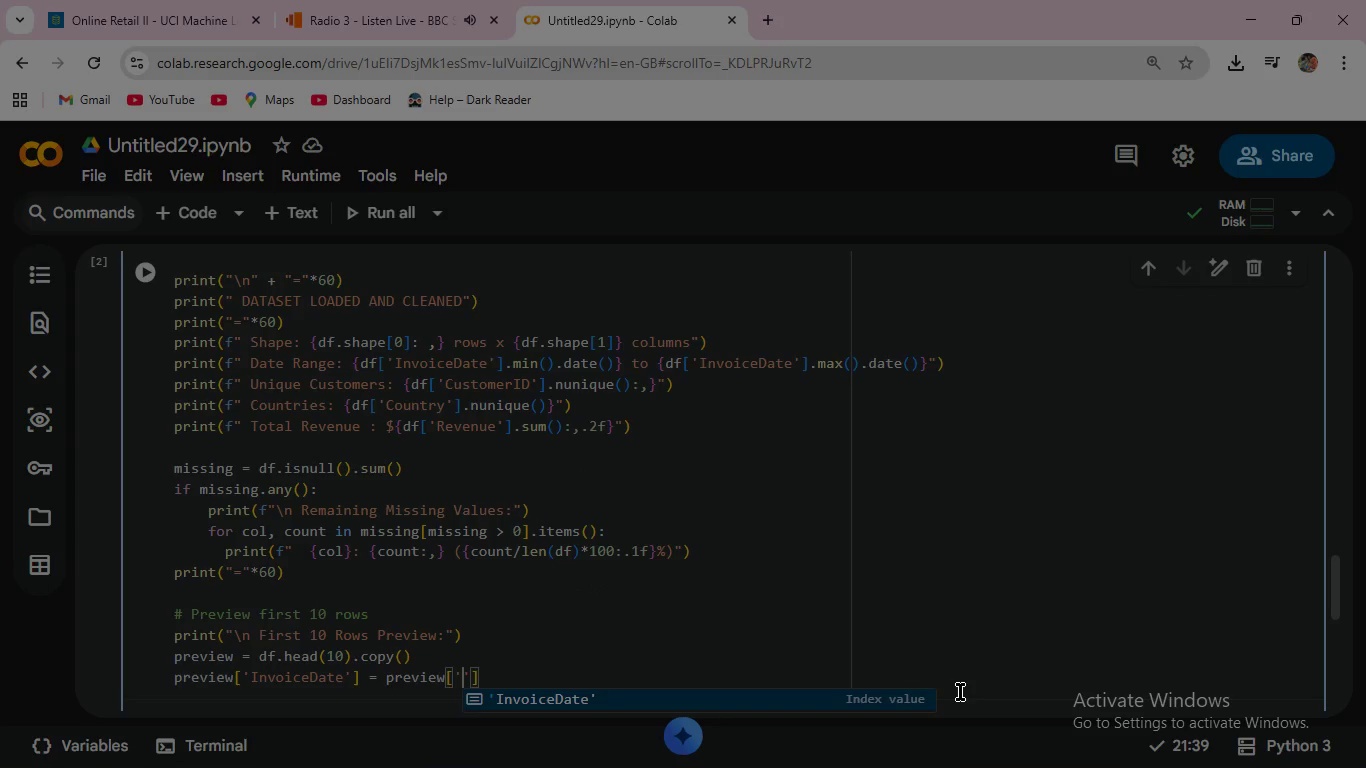 
key(Enter)
 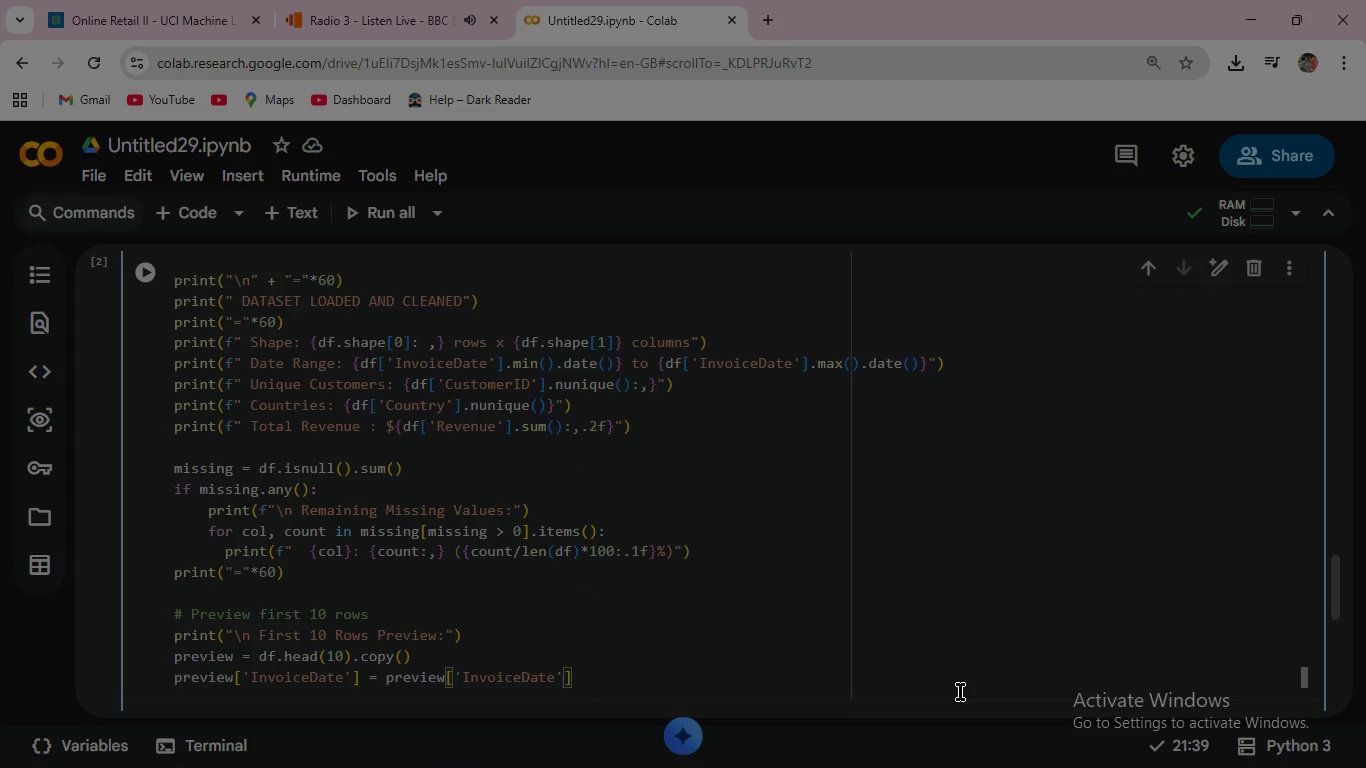 
key(ArrowRight)
 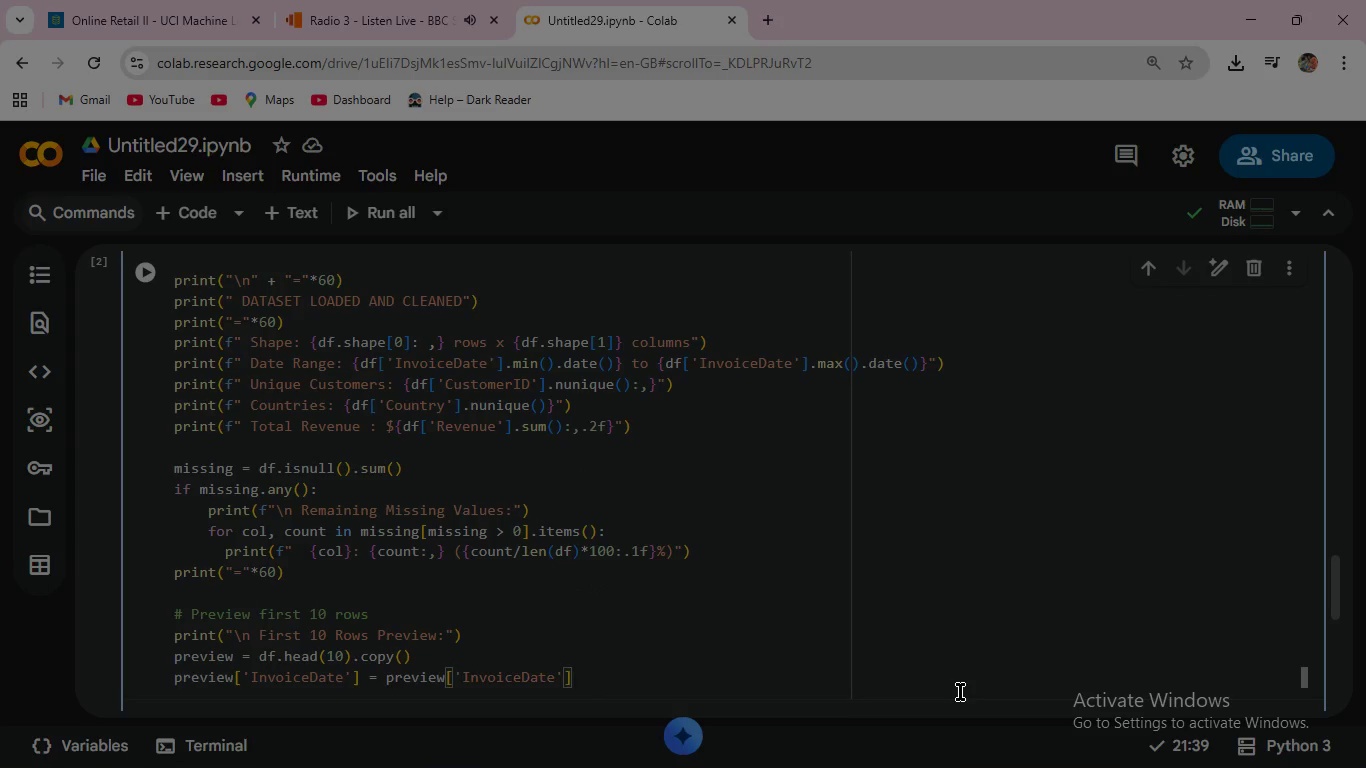 
key(ArrowRight)
 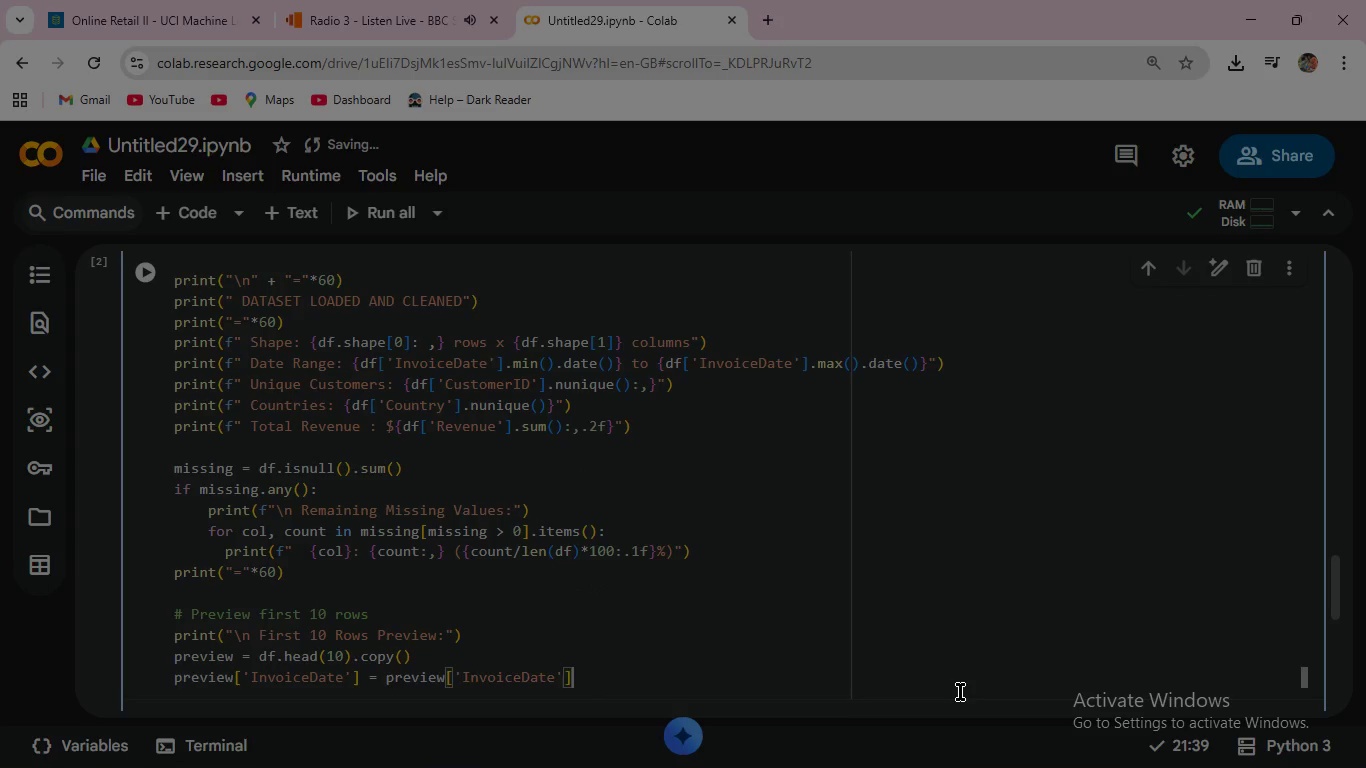 
type(.dt.str)
 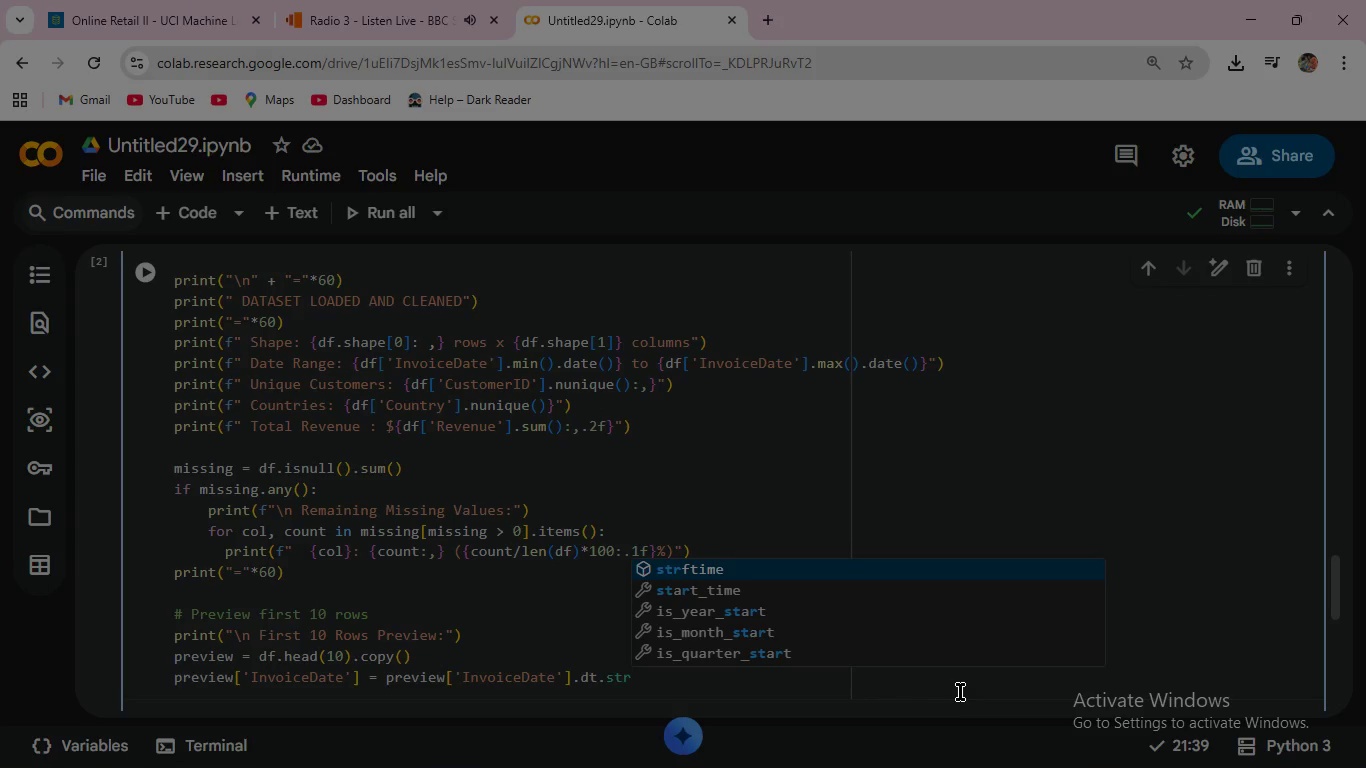 
key(Enter)
 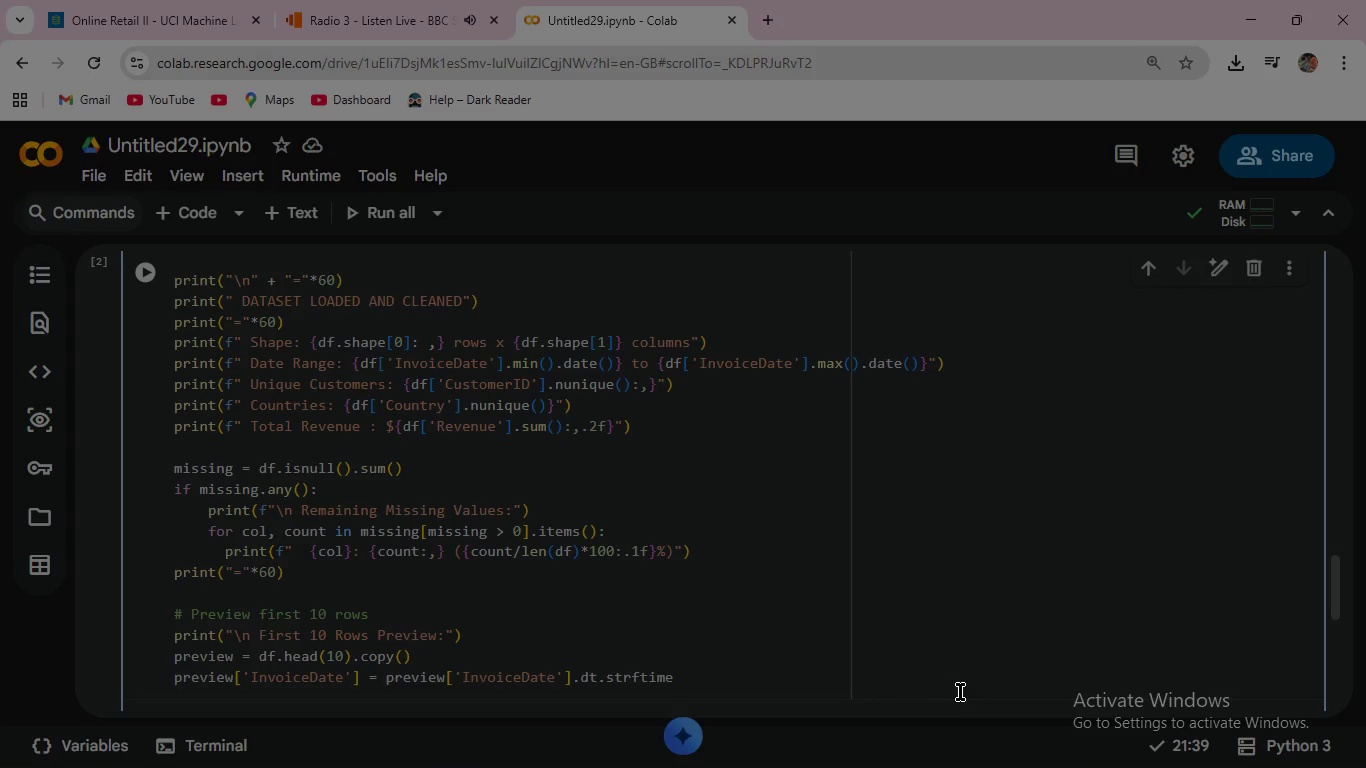 
type(('%Y-%m-%d %H:%M)
 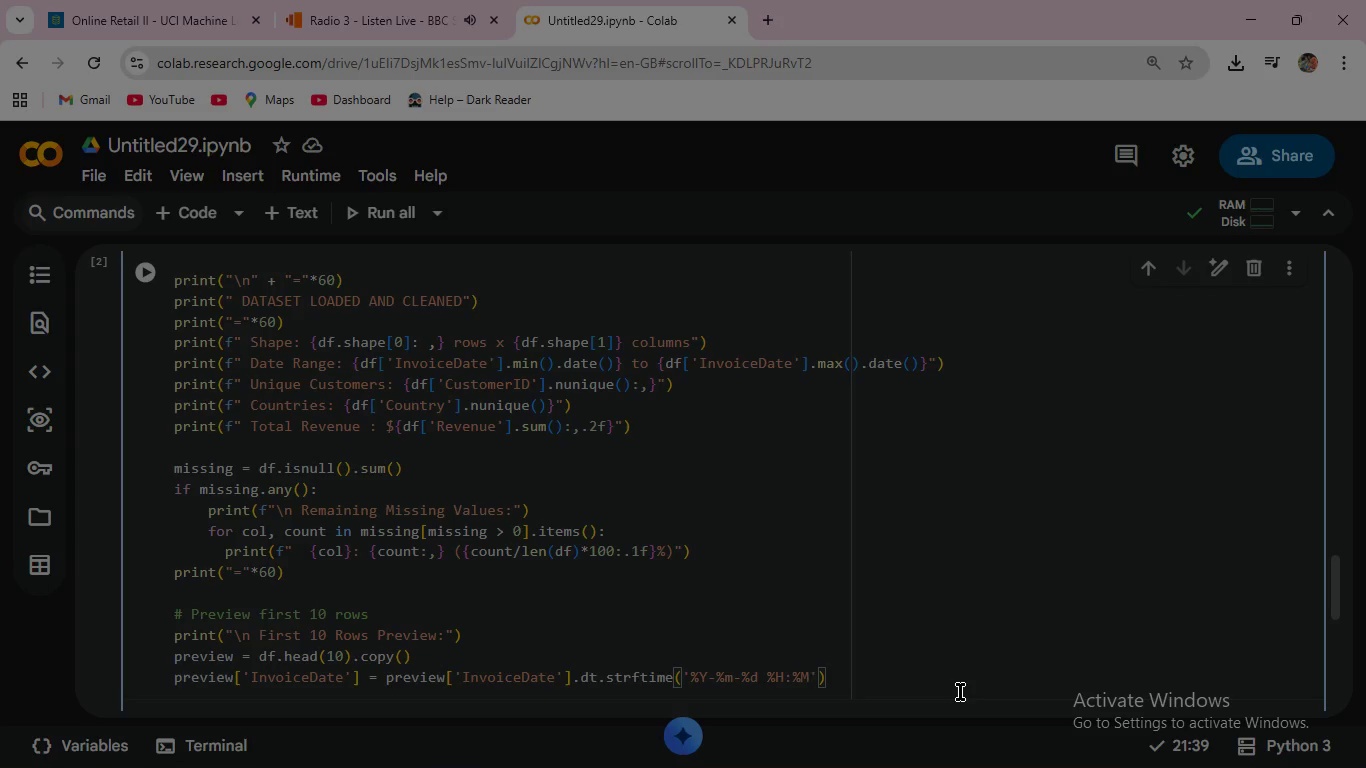 
wait(15.83)
 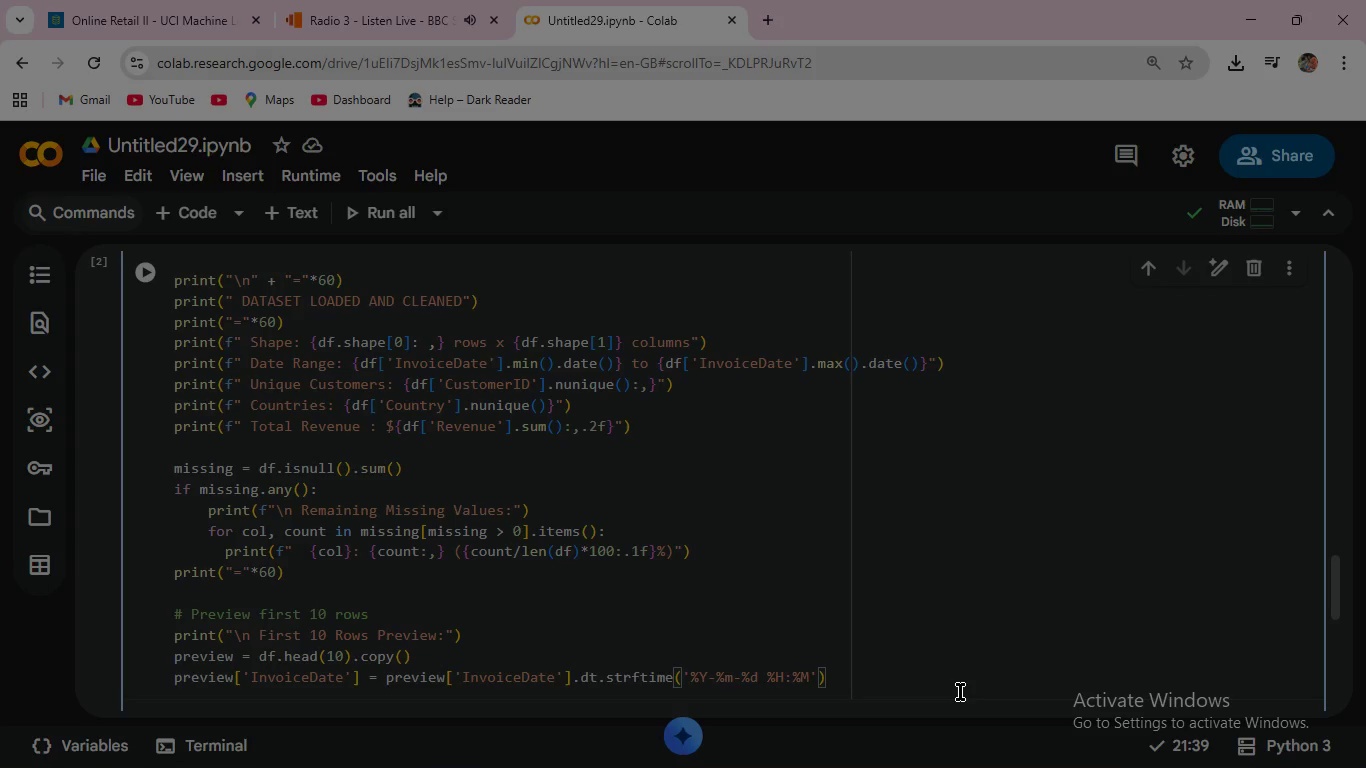 
key(ArrowRight)
 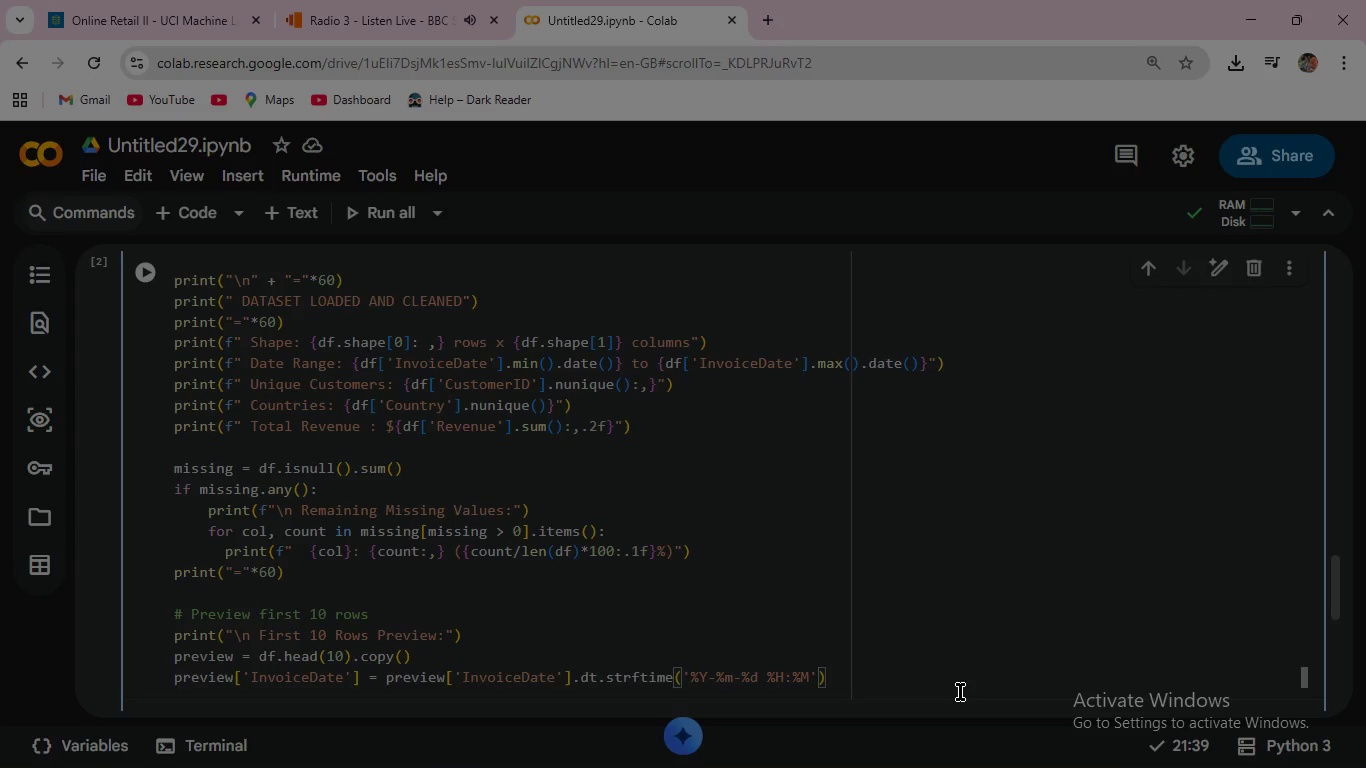 
key(ArrowRight)
 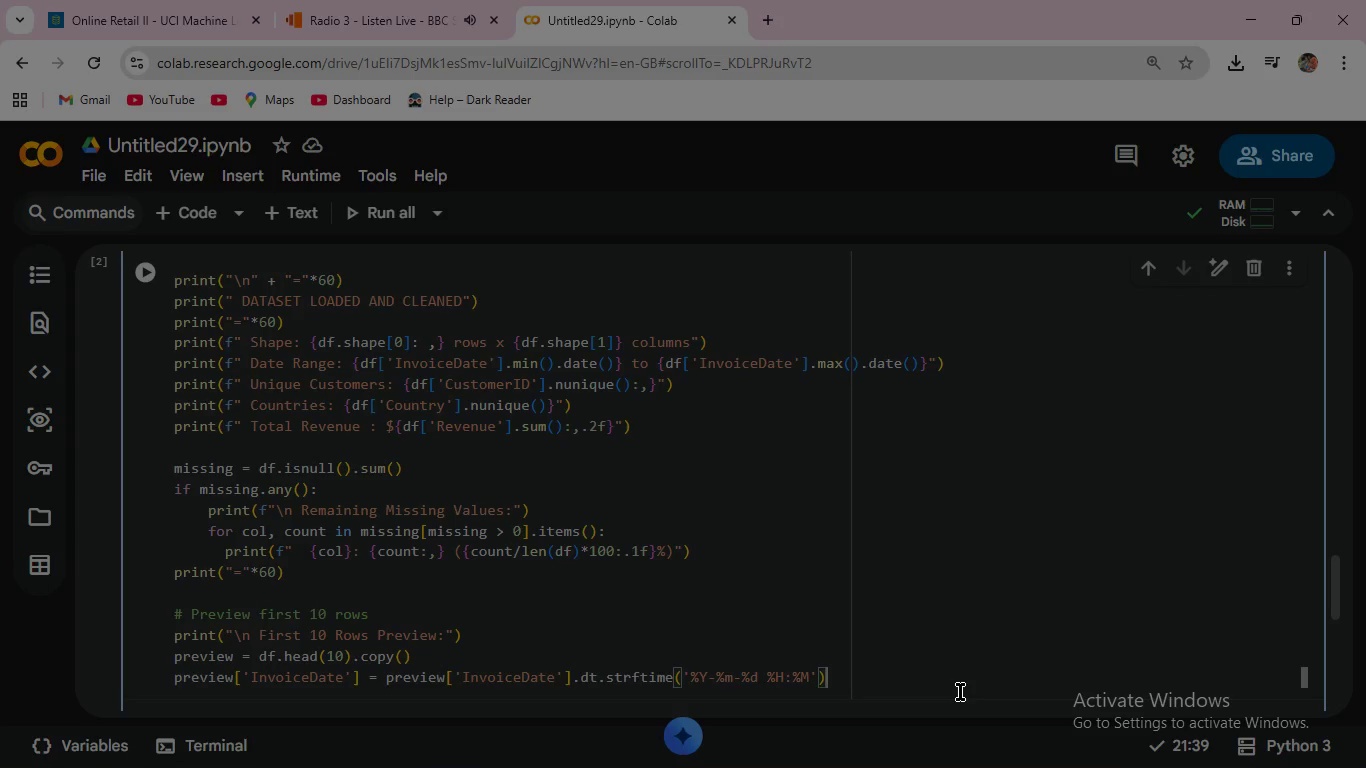 
key(Enter)
 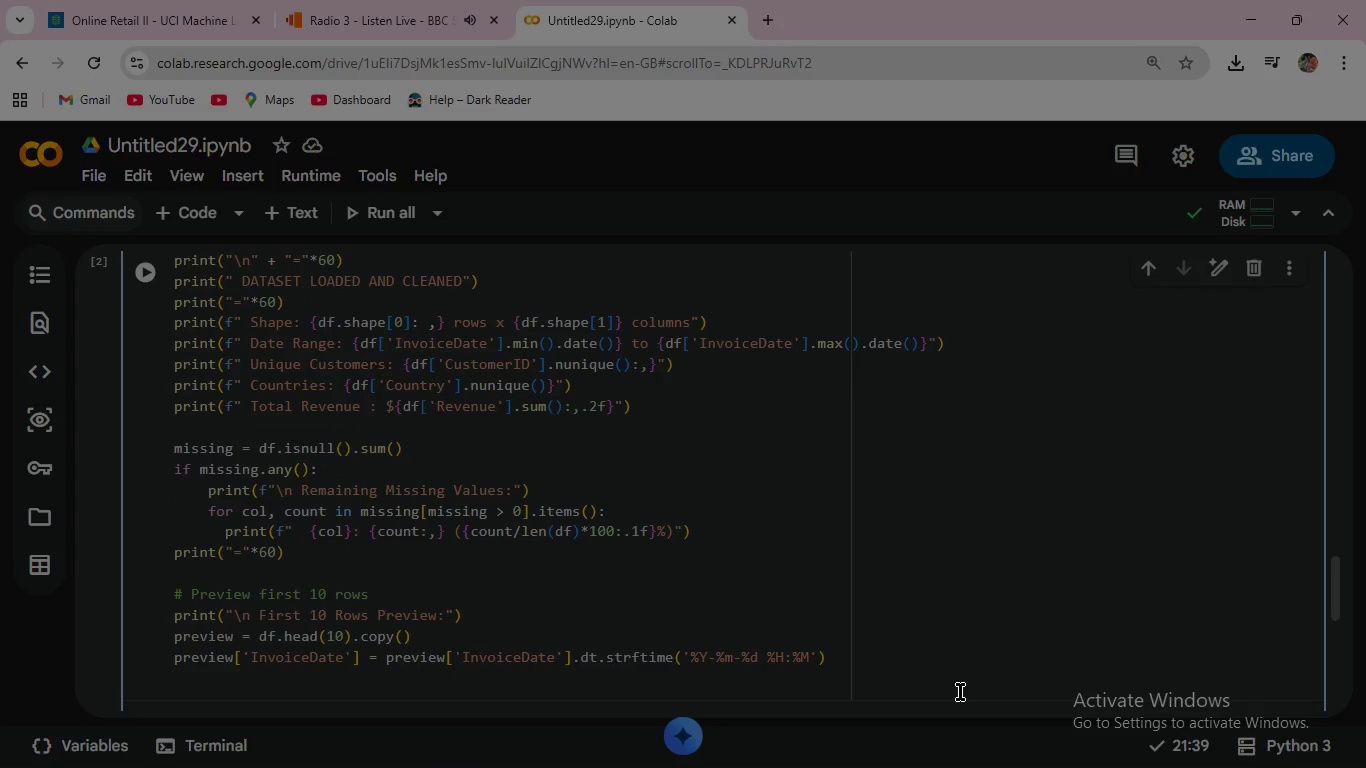 
type(preview['Price)
 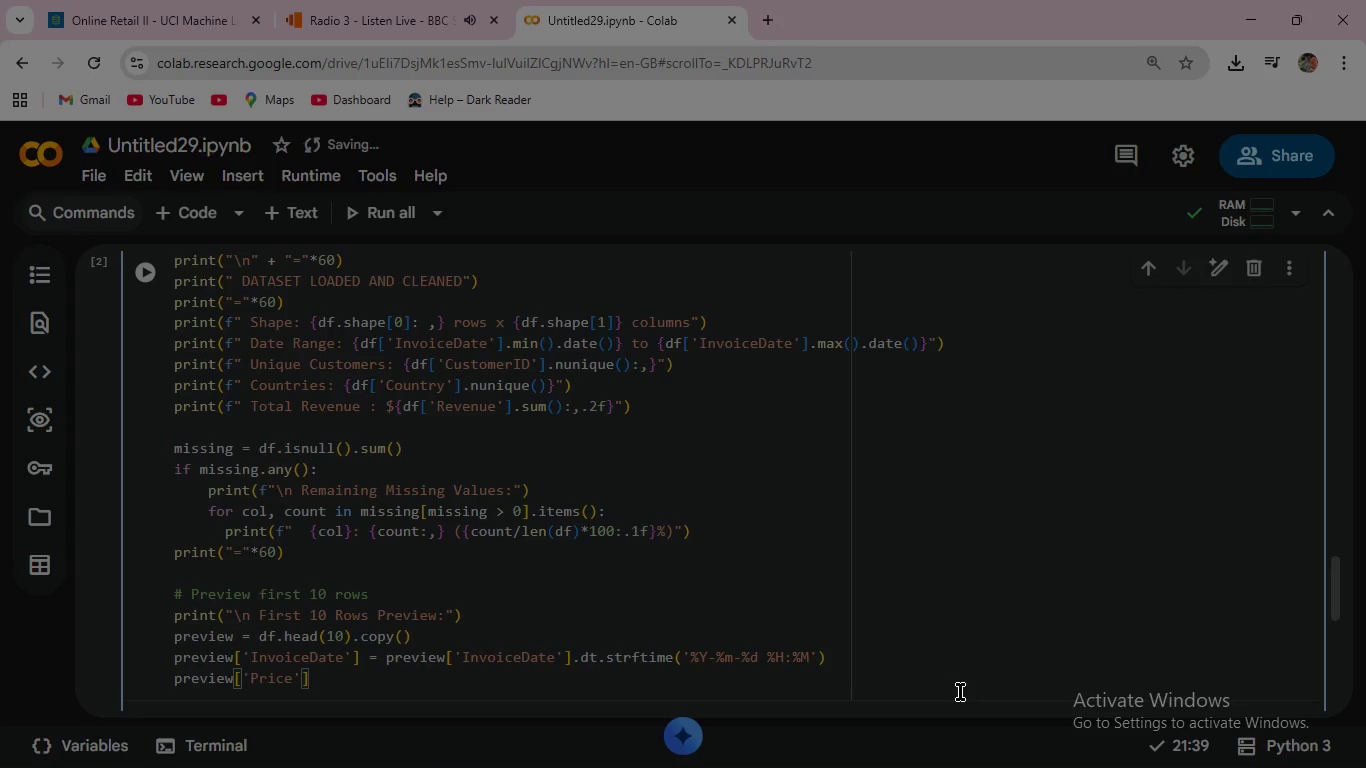 
key(ArrowRight)
 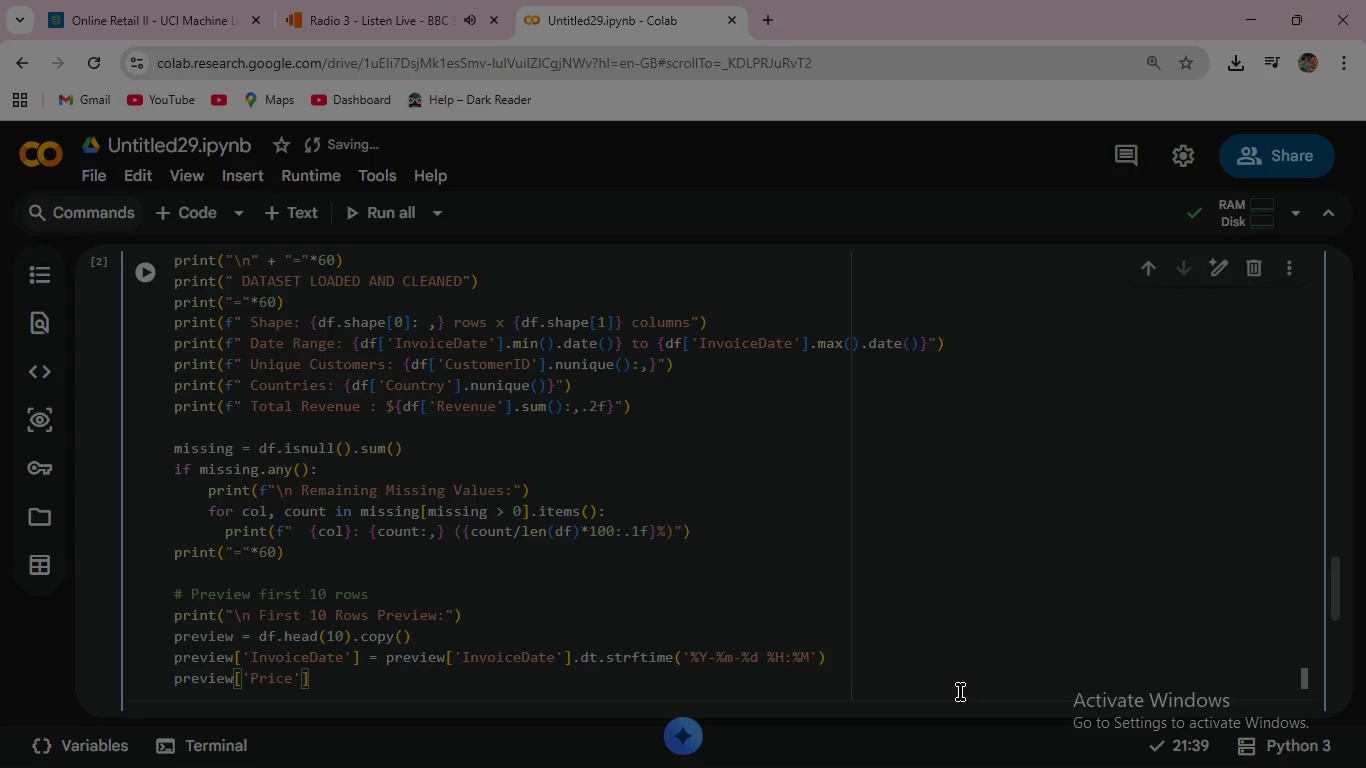 
key(ArrowRight)
 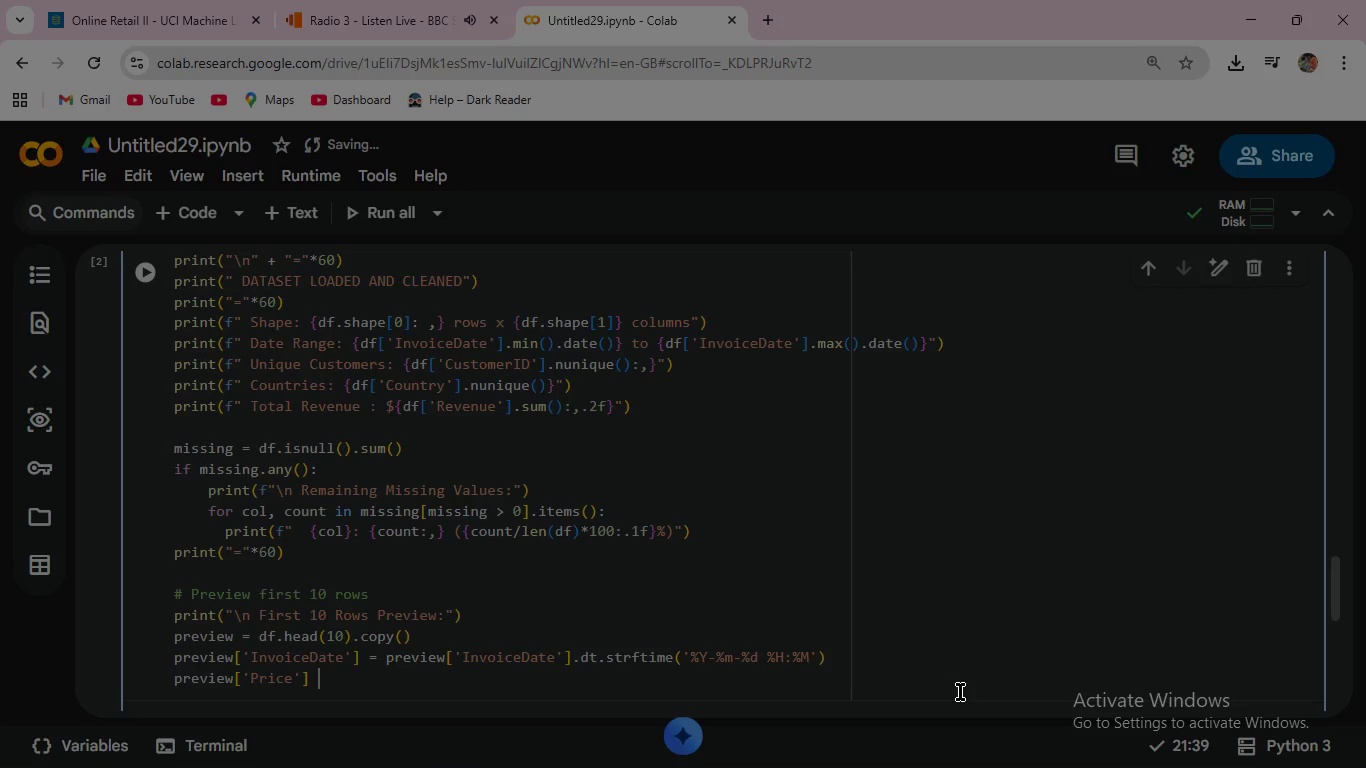 
type( = preview['Price)
 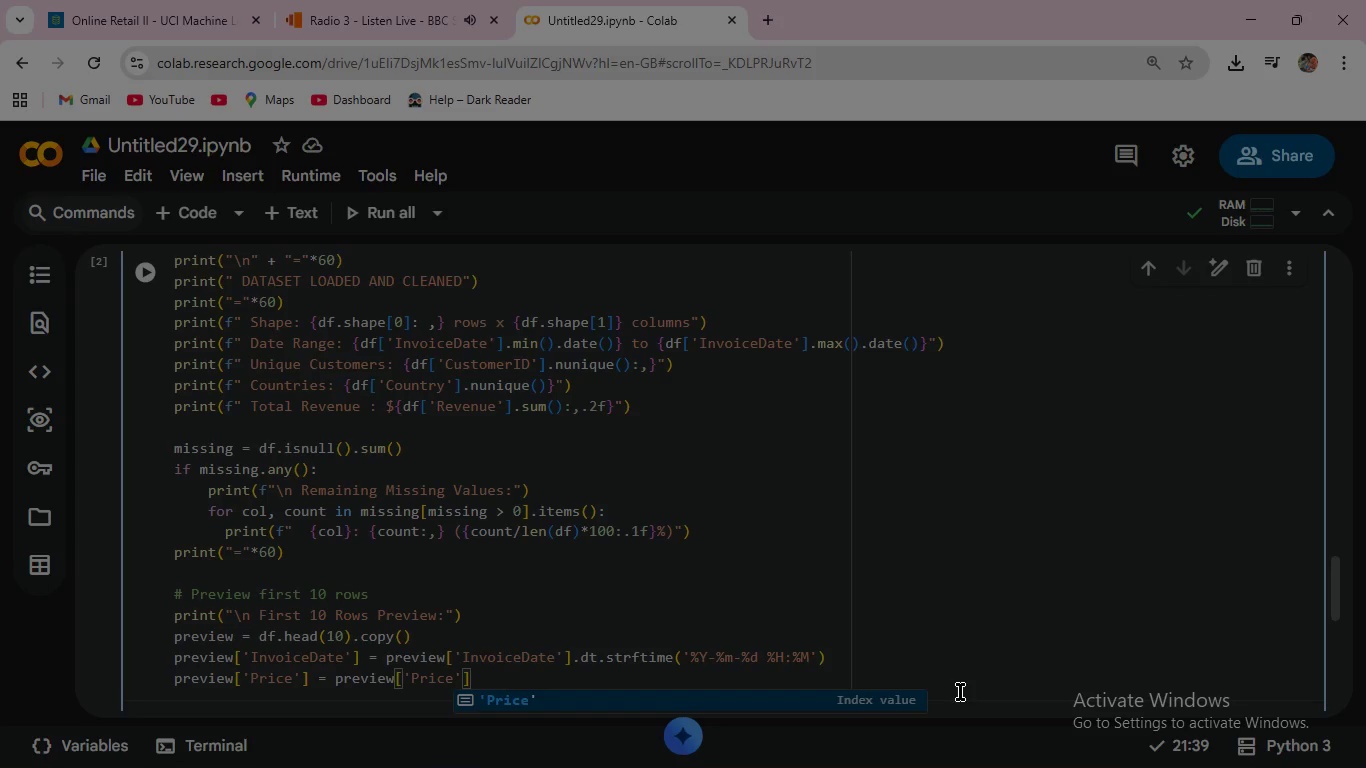 
key(ArrowRight)
 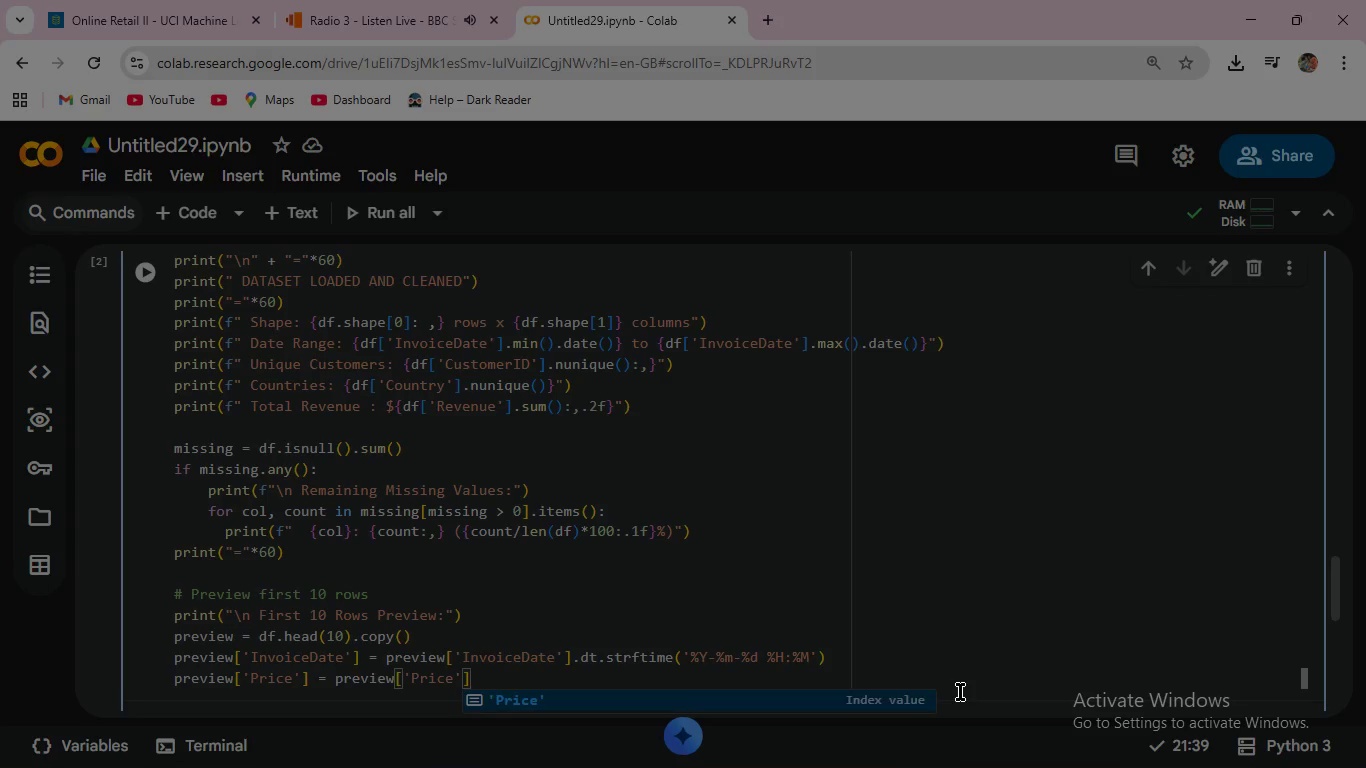 
key(ArrowRight)
 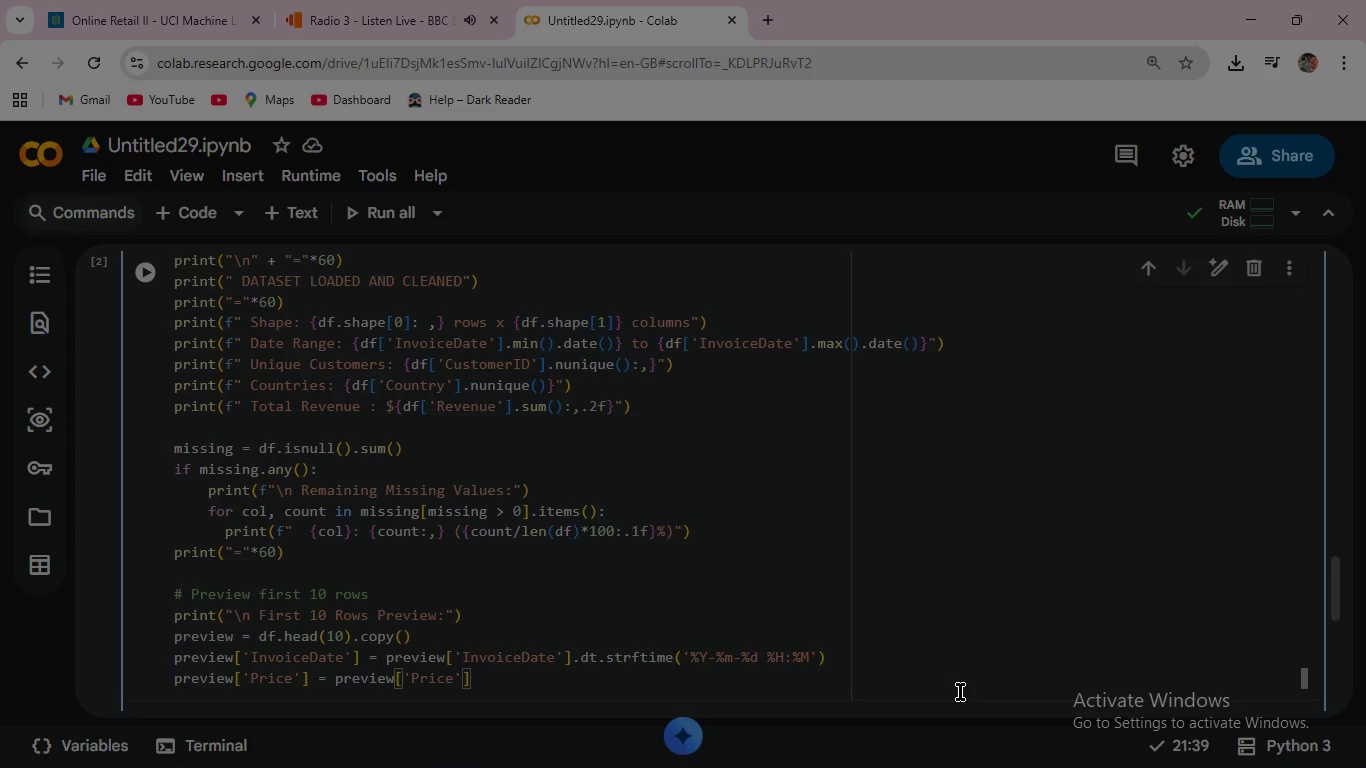 
type(.apply()
 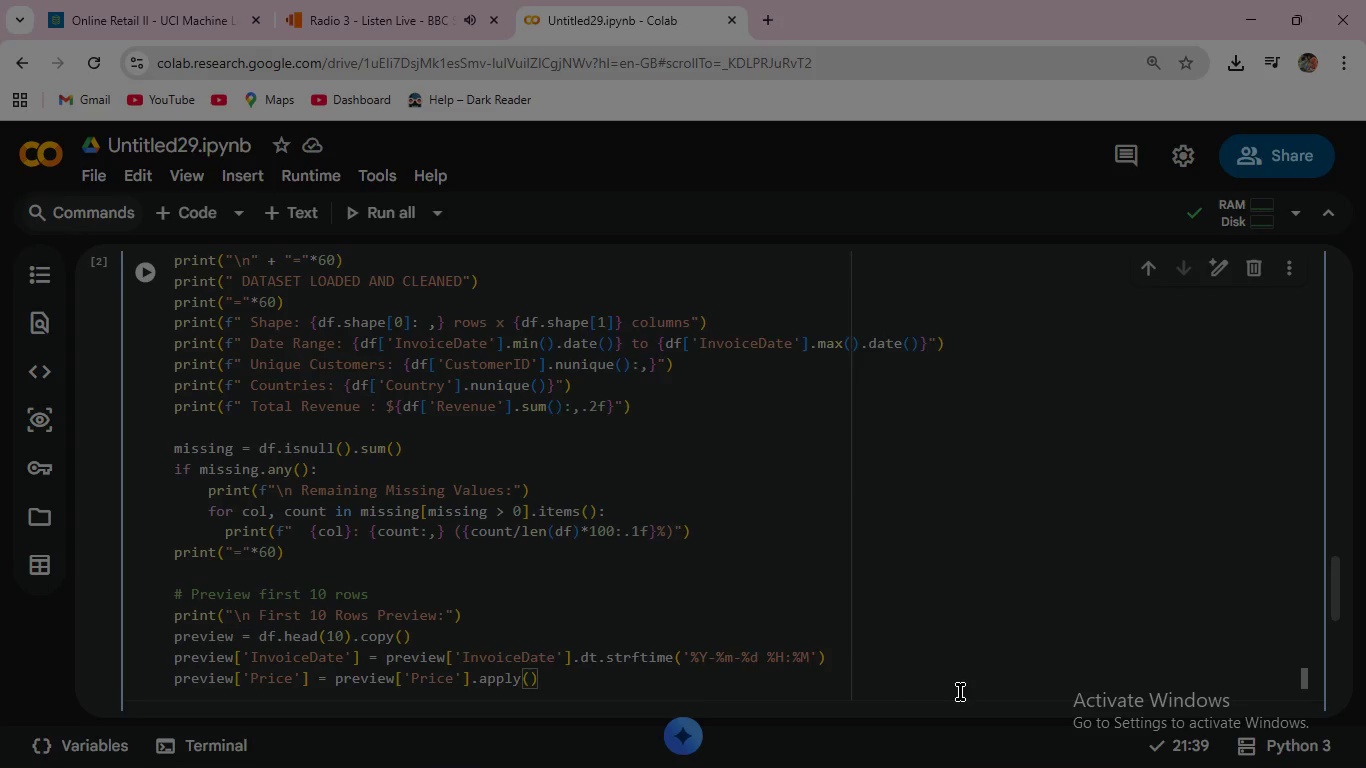 
wait(5.36)
 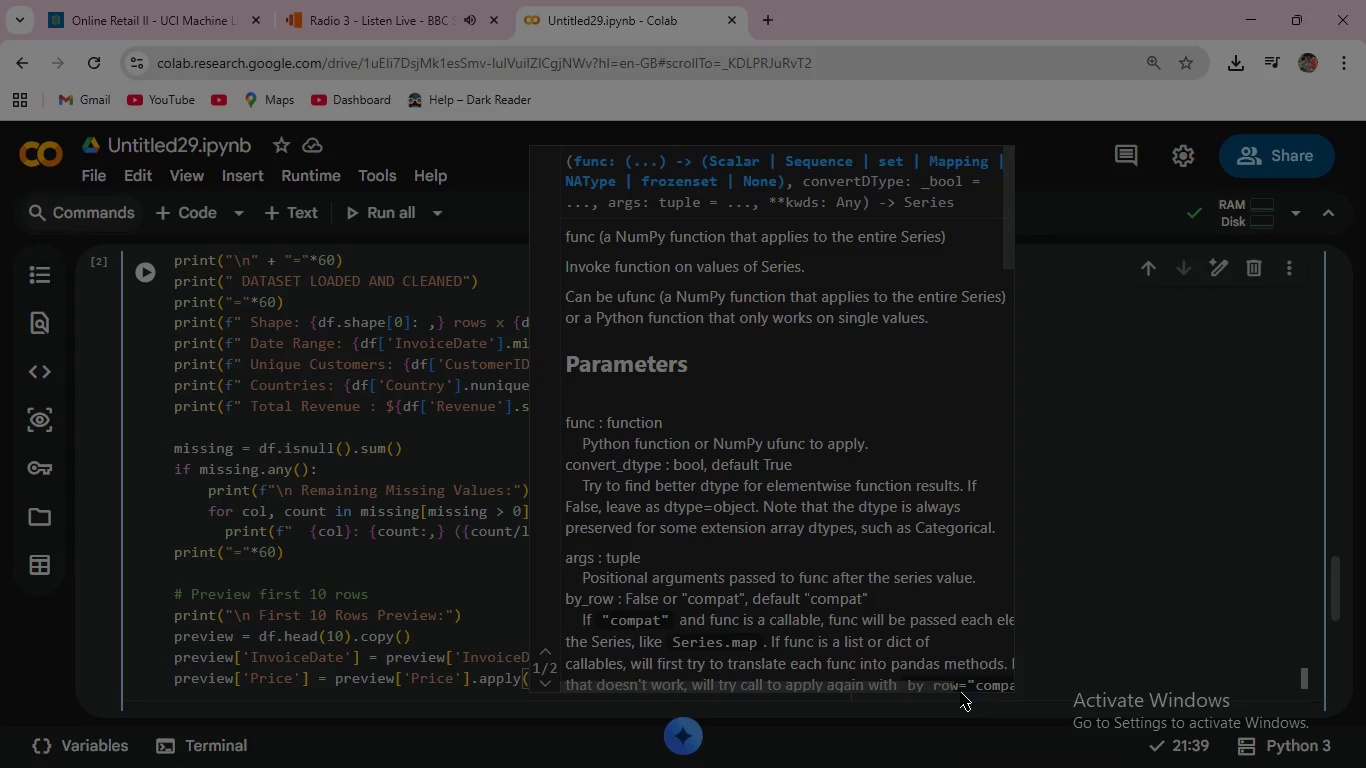 
key(Escape)
type(lambda x: f)
 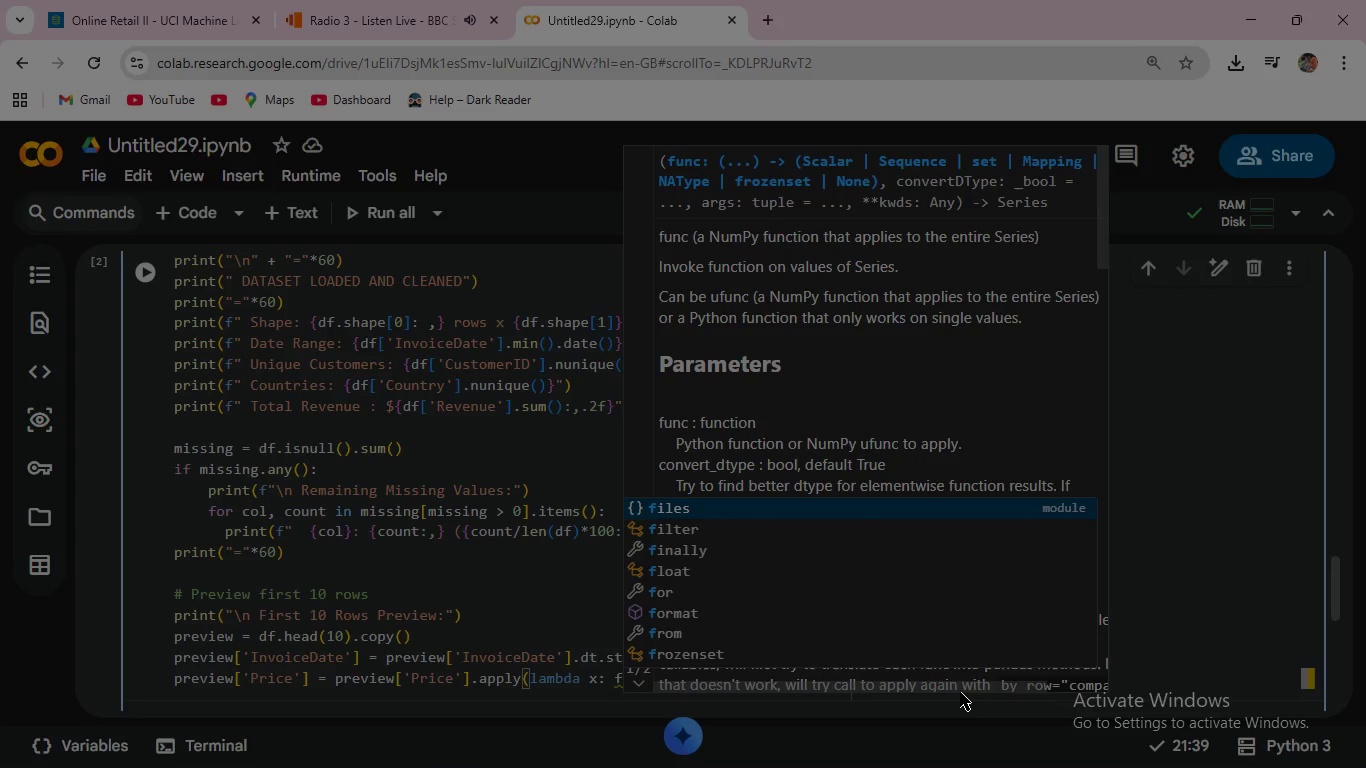 
wait(5.55)
 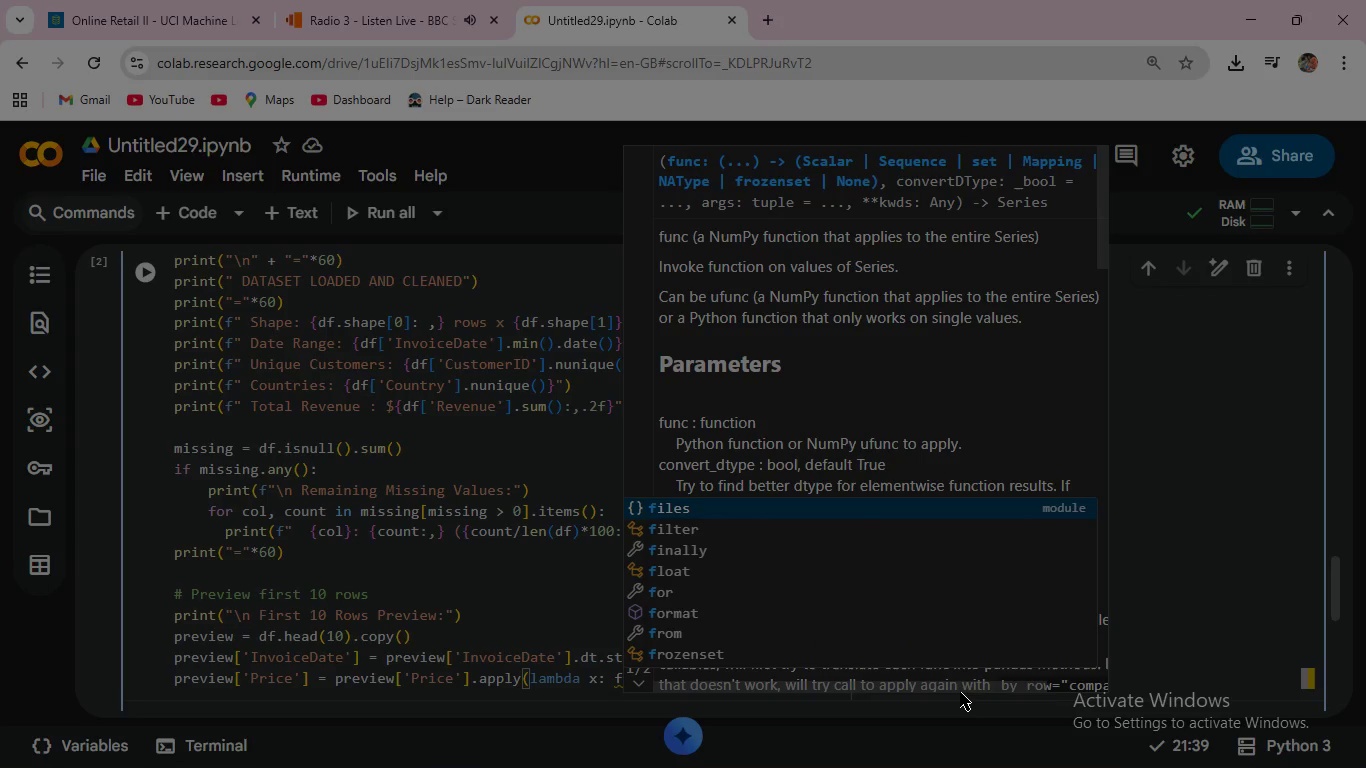 
key(Quote)
 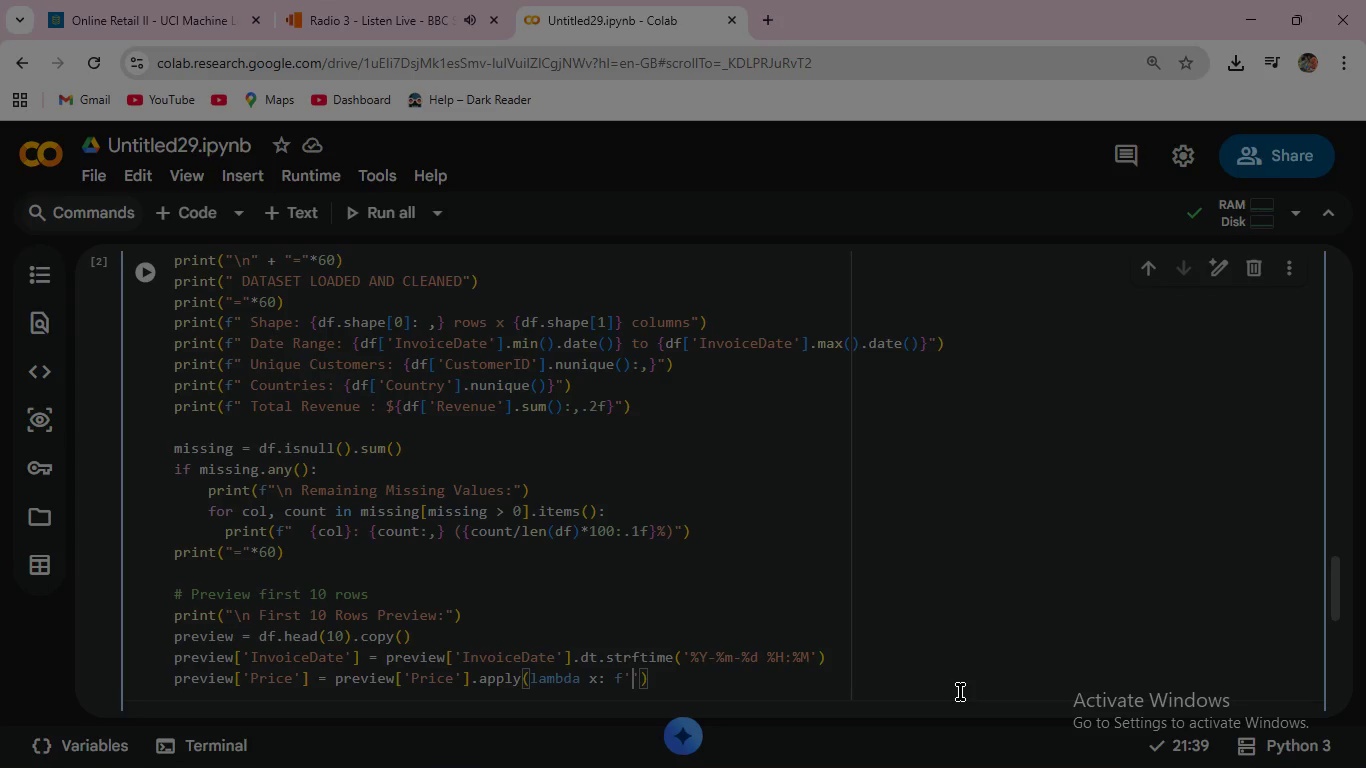 
type(${x:.2f)
 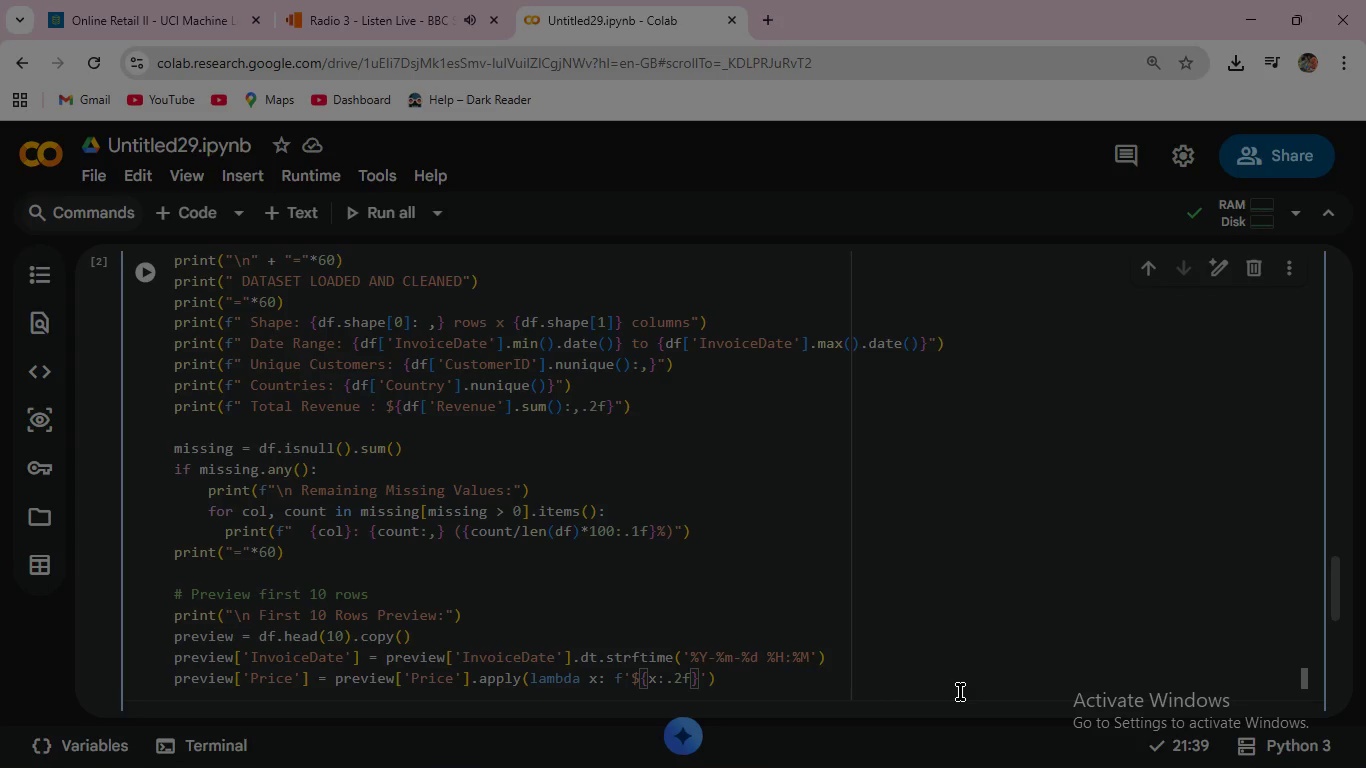 
key(ArrowRight)
 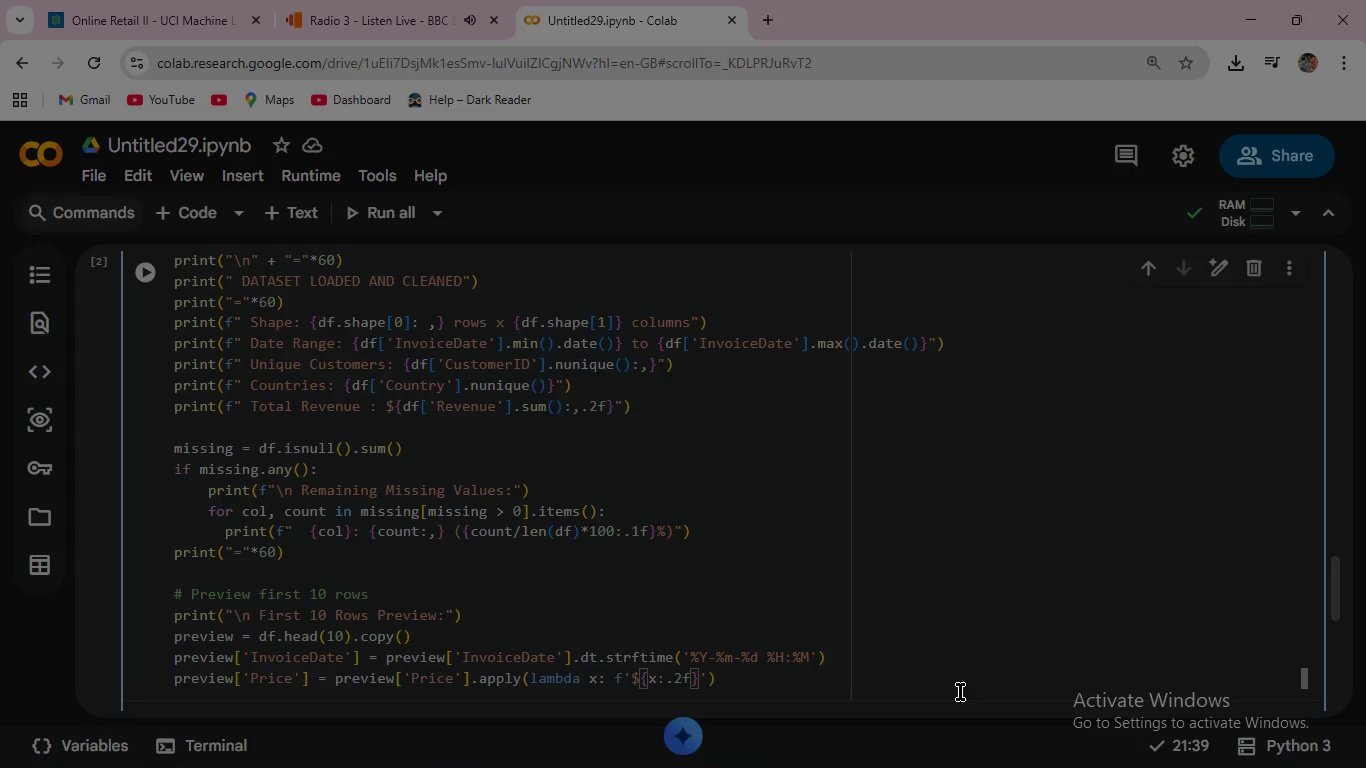 
key(ArrowRight)
 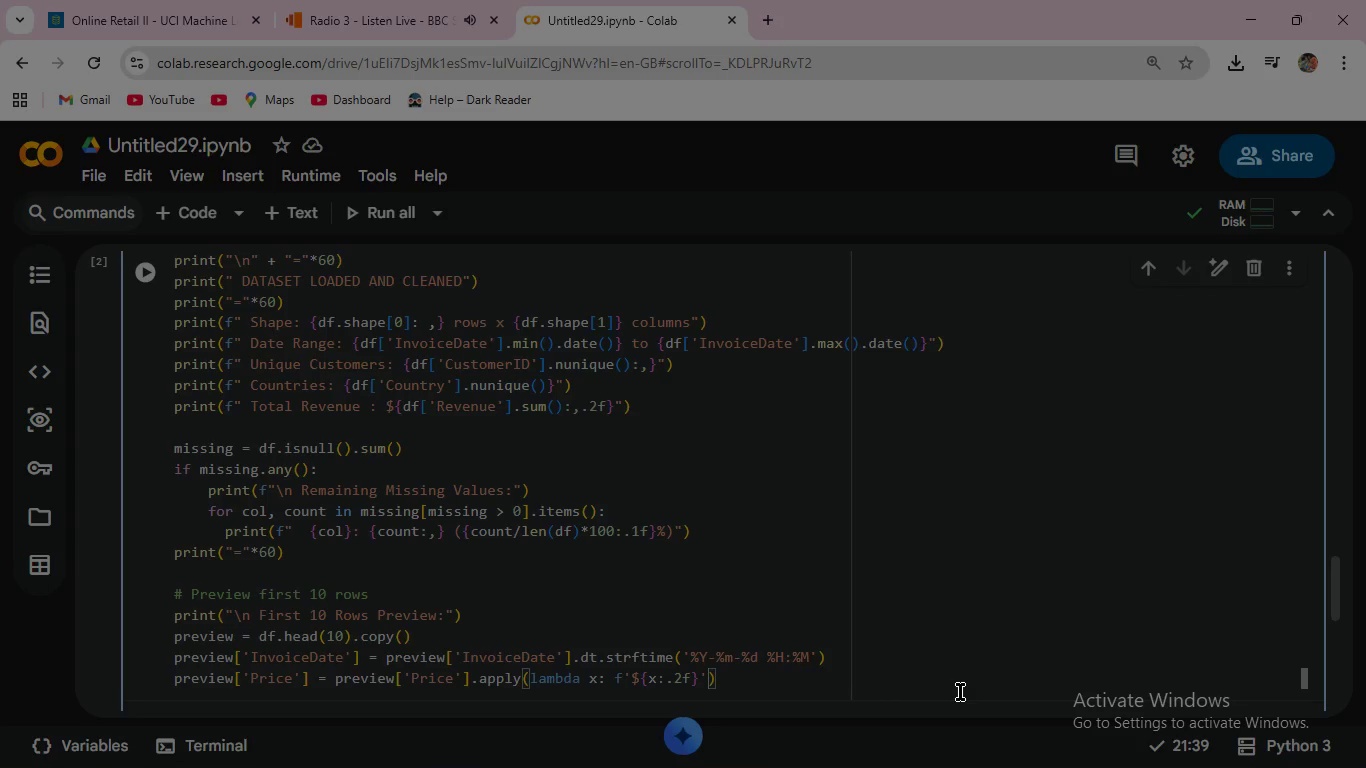 
type( if )
 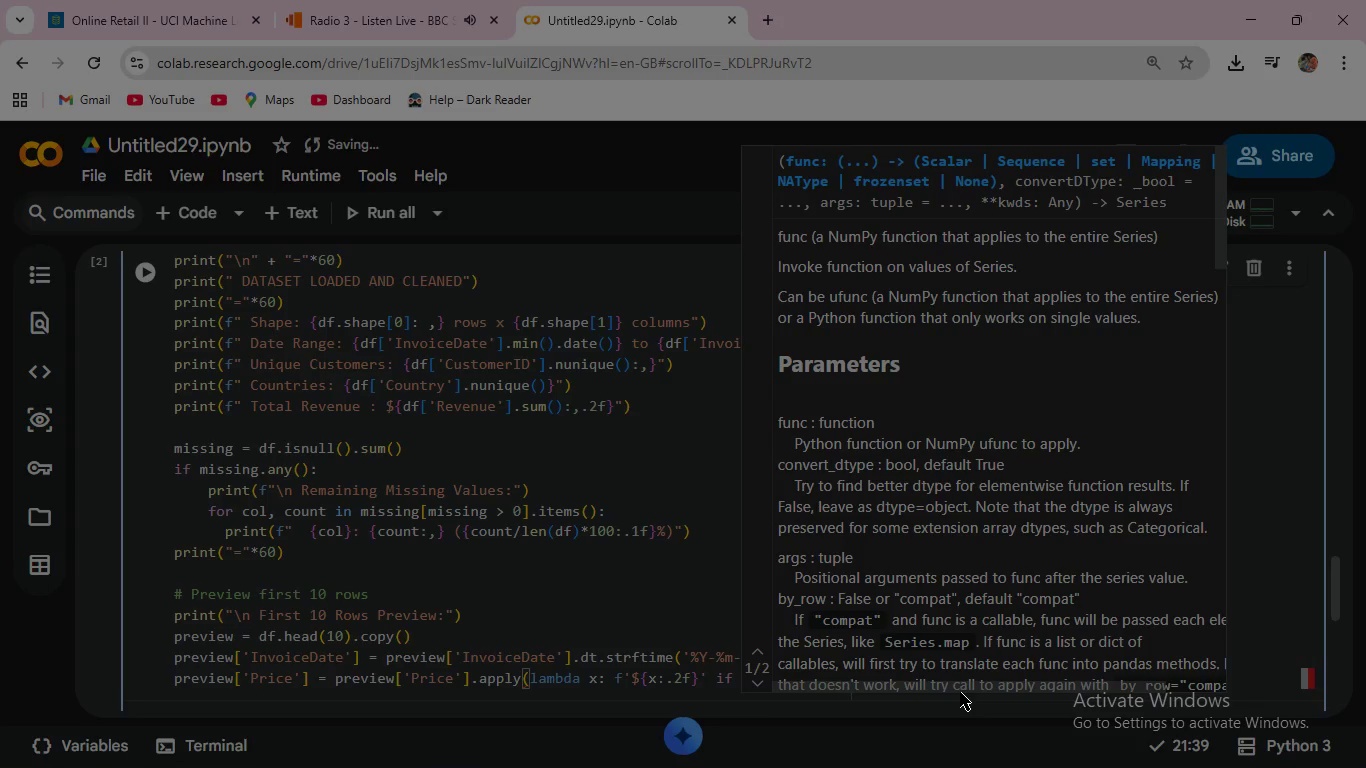 
type(pd)
key(Escape)
key(Escape)
type(.notna(x)
 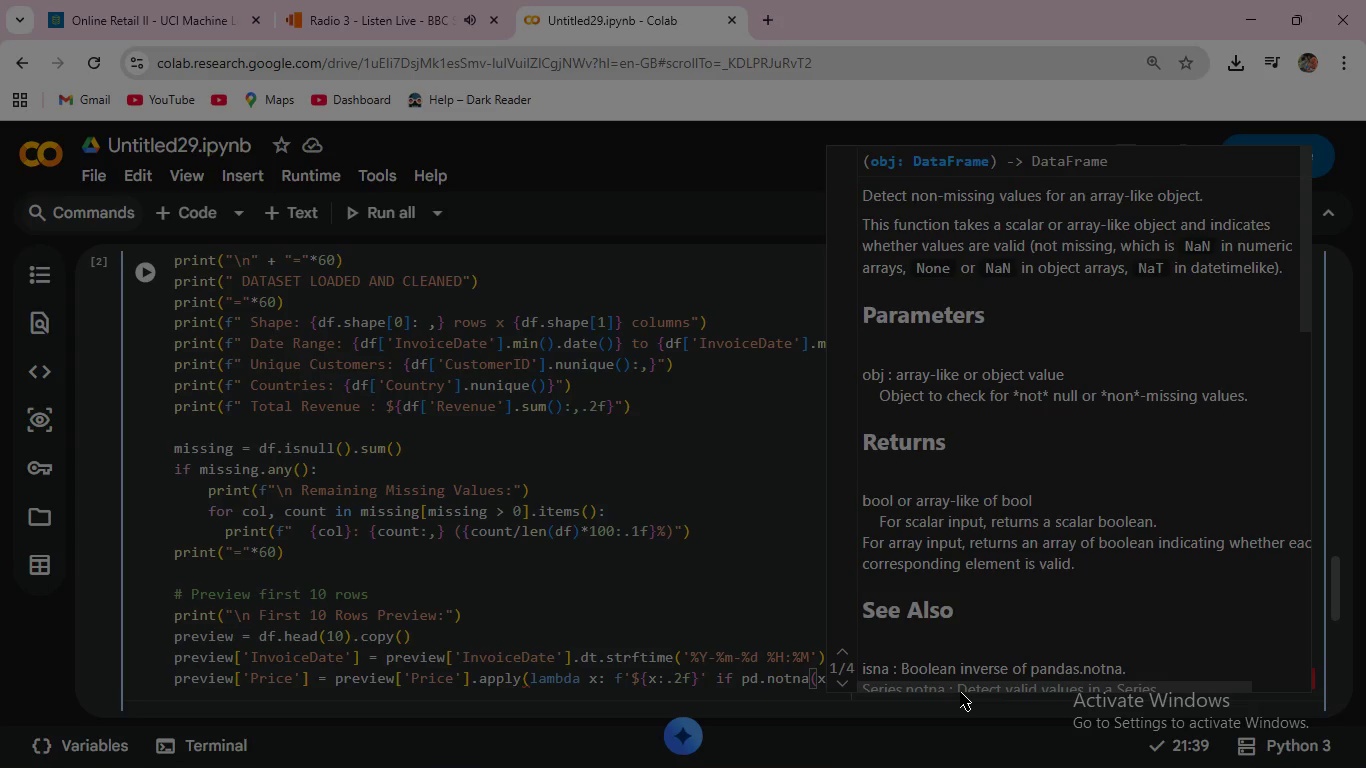 
key(ArrowRight)
 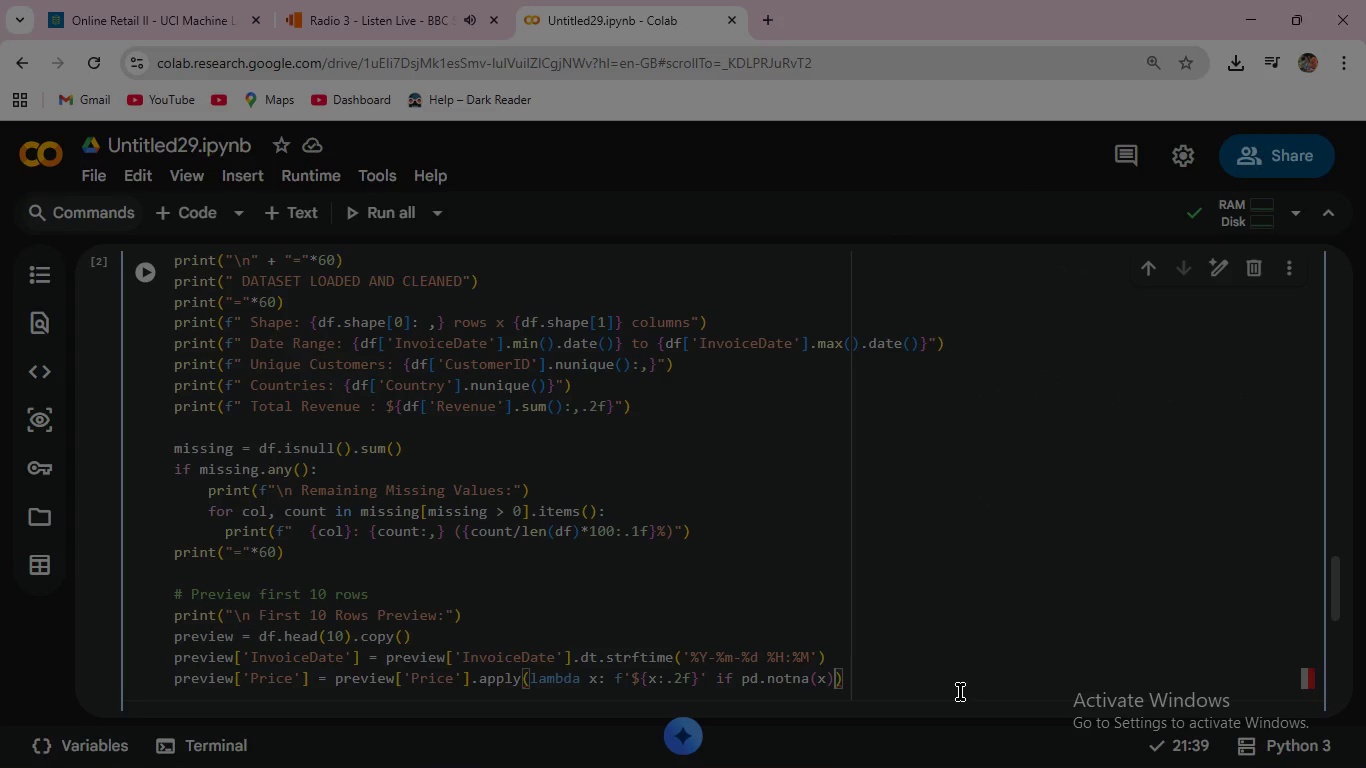 
wait(5.72)
 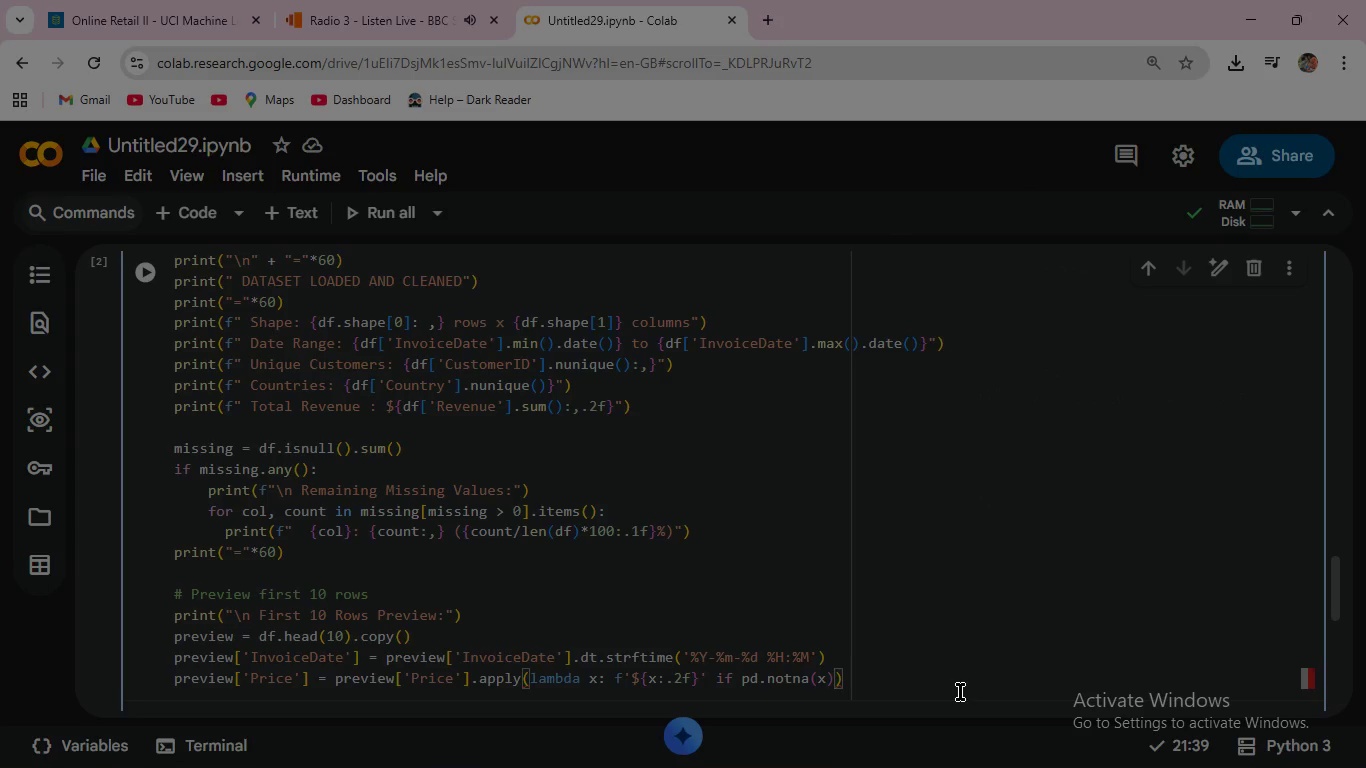 
type( else '-)
 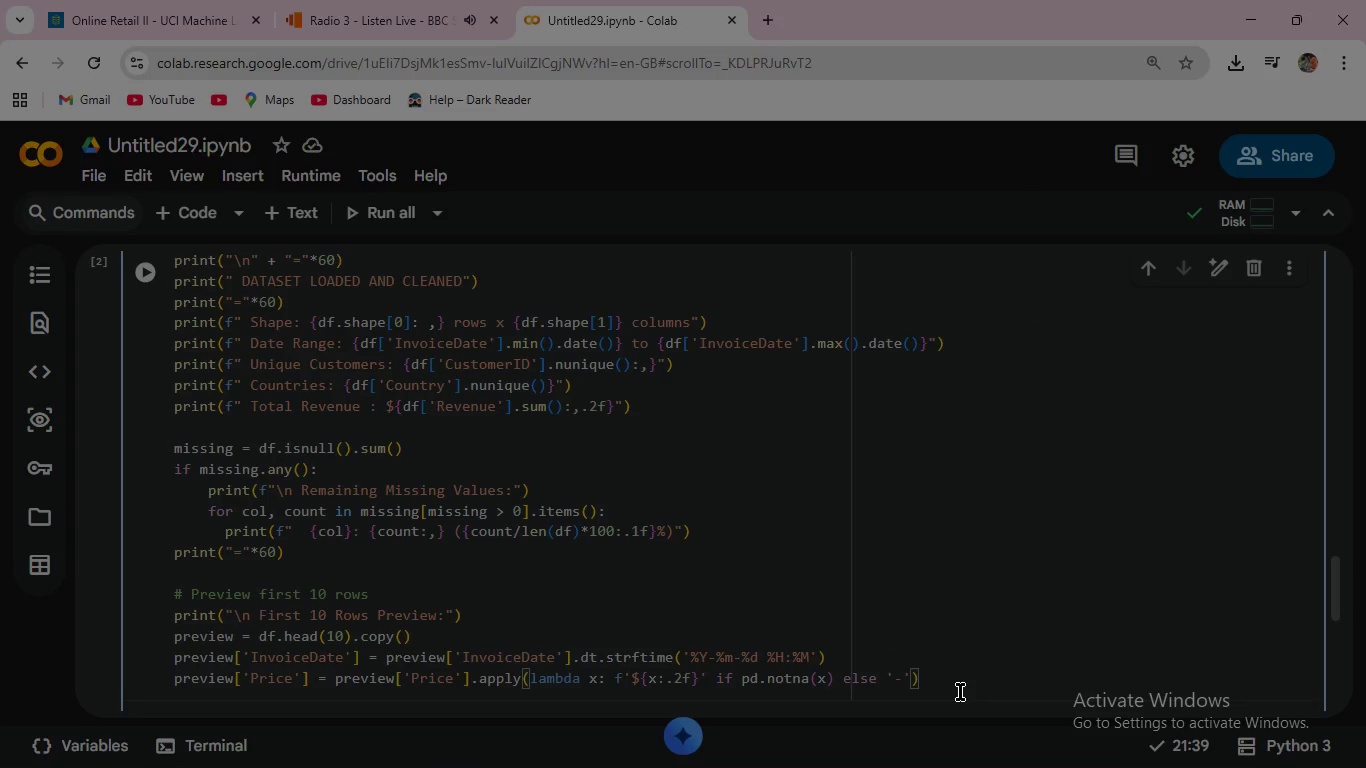 
wait(6.34)
 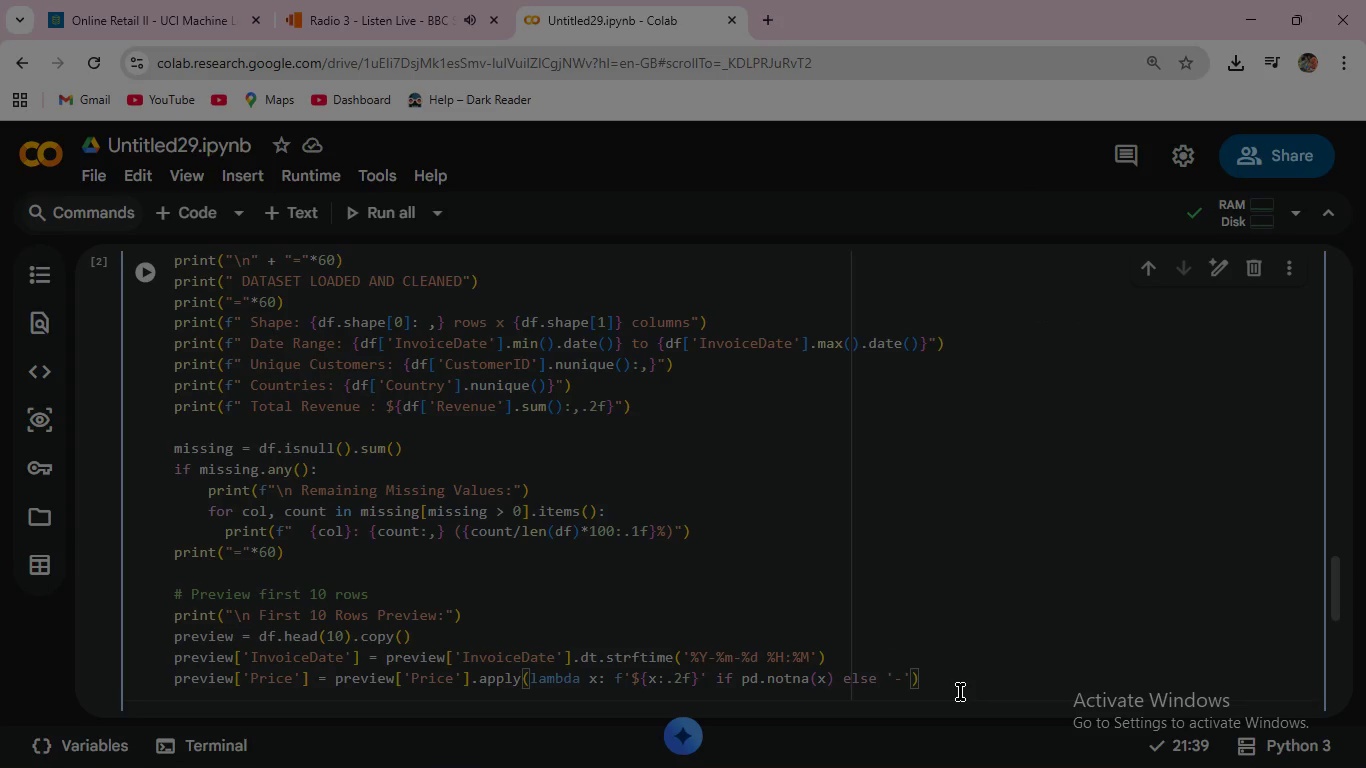 
key(ArrowRight)
 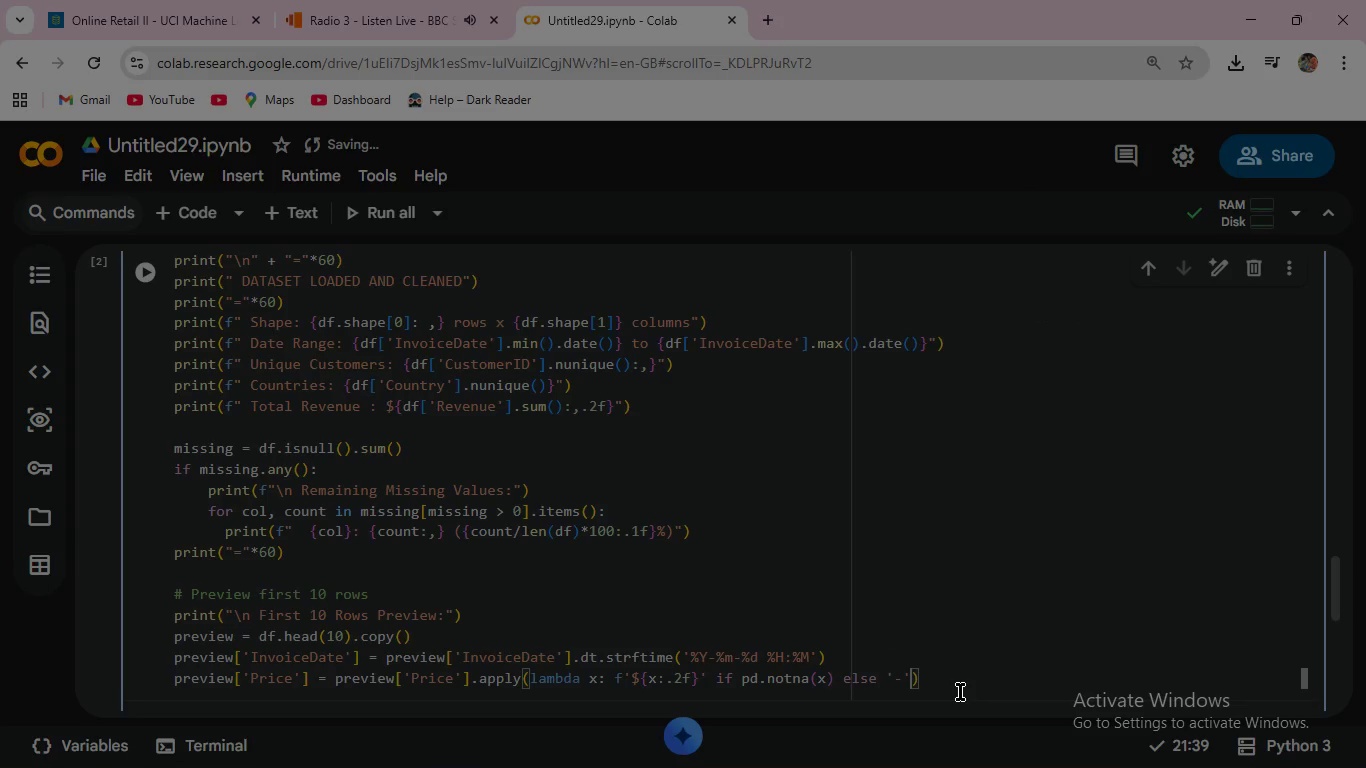 
key(ArrowRight)
 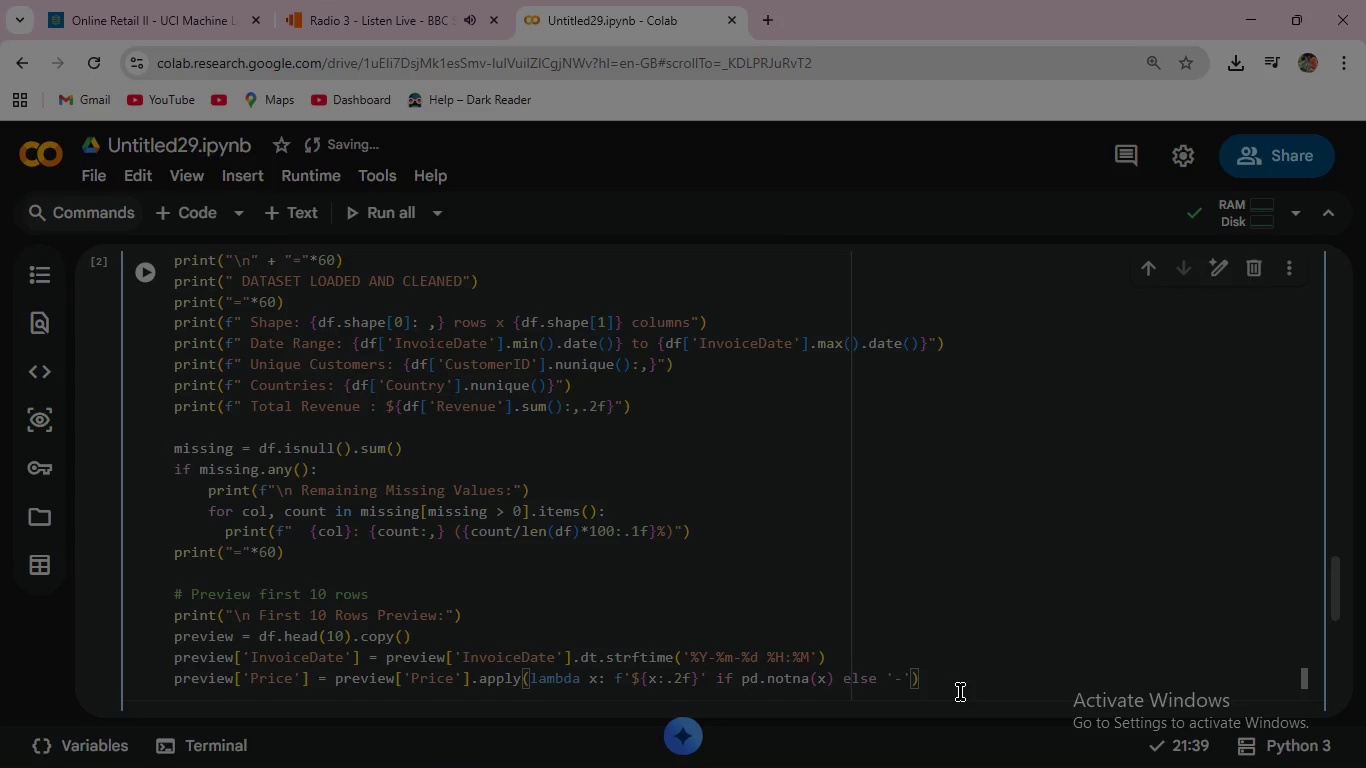 
key(Enter)
 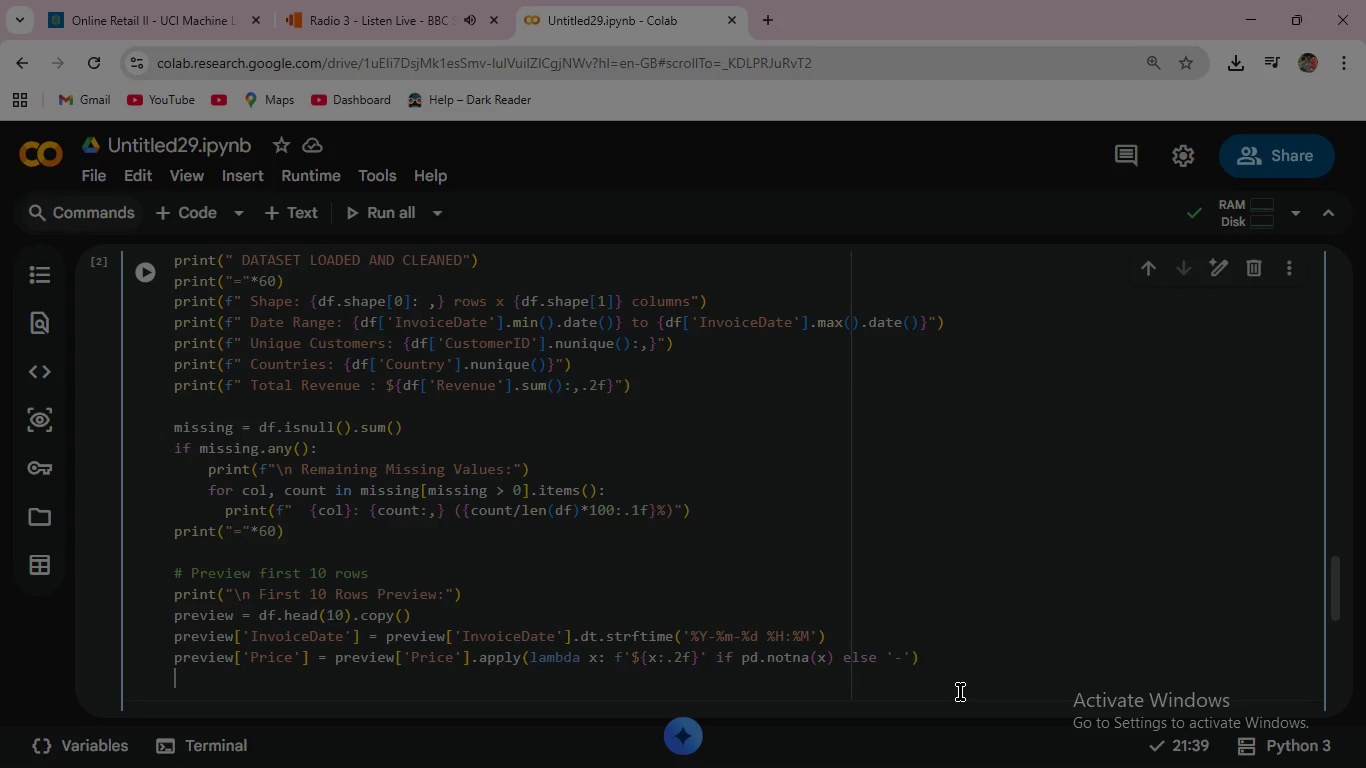 
wait(6.84)
 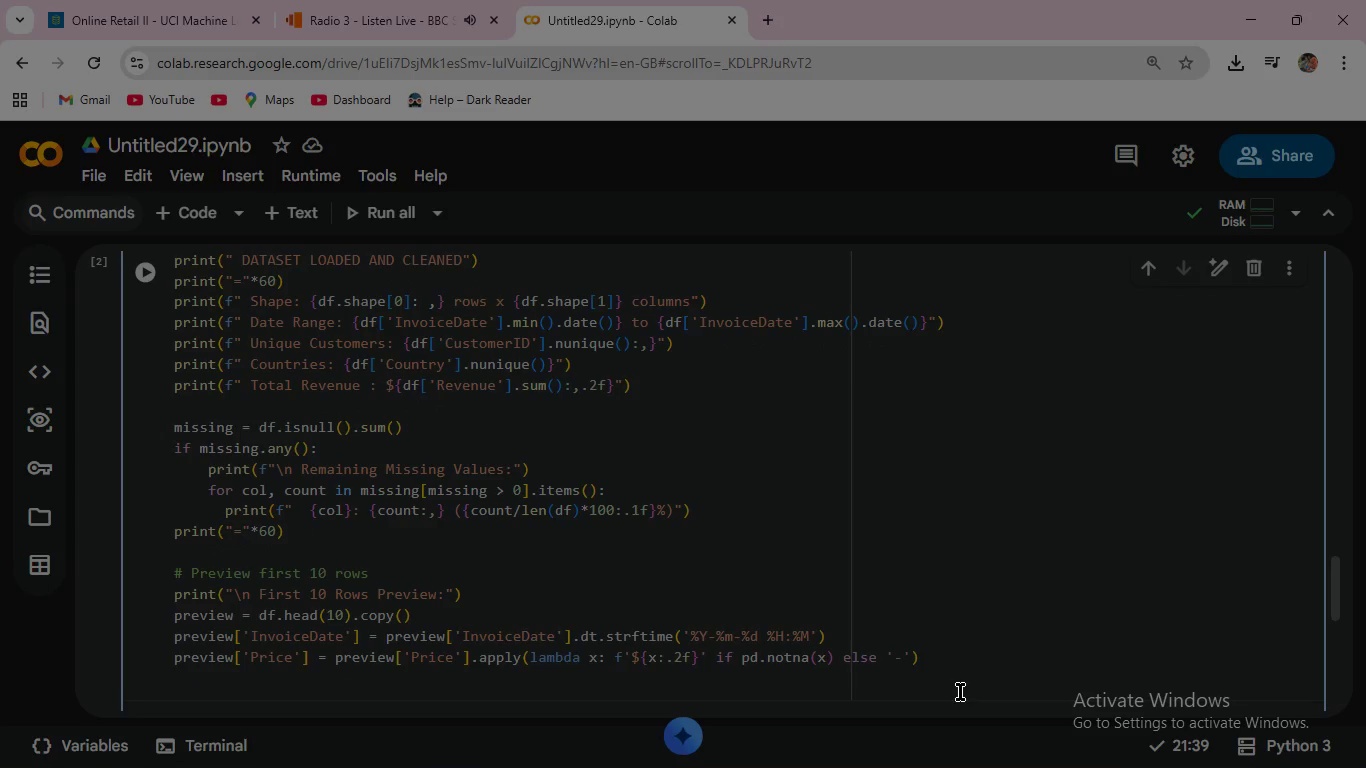 
type(previ)
 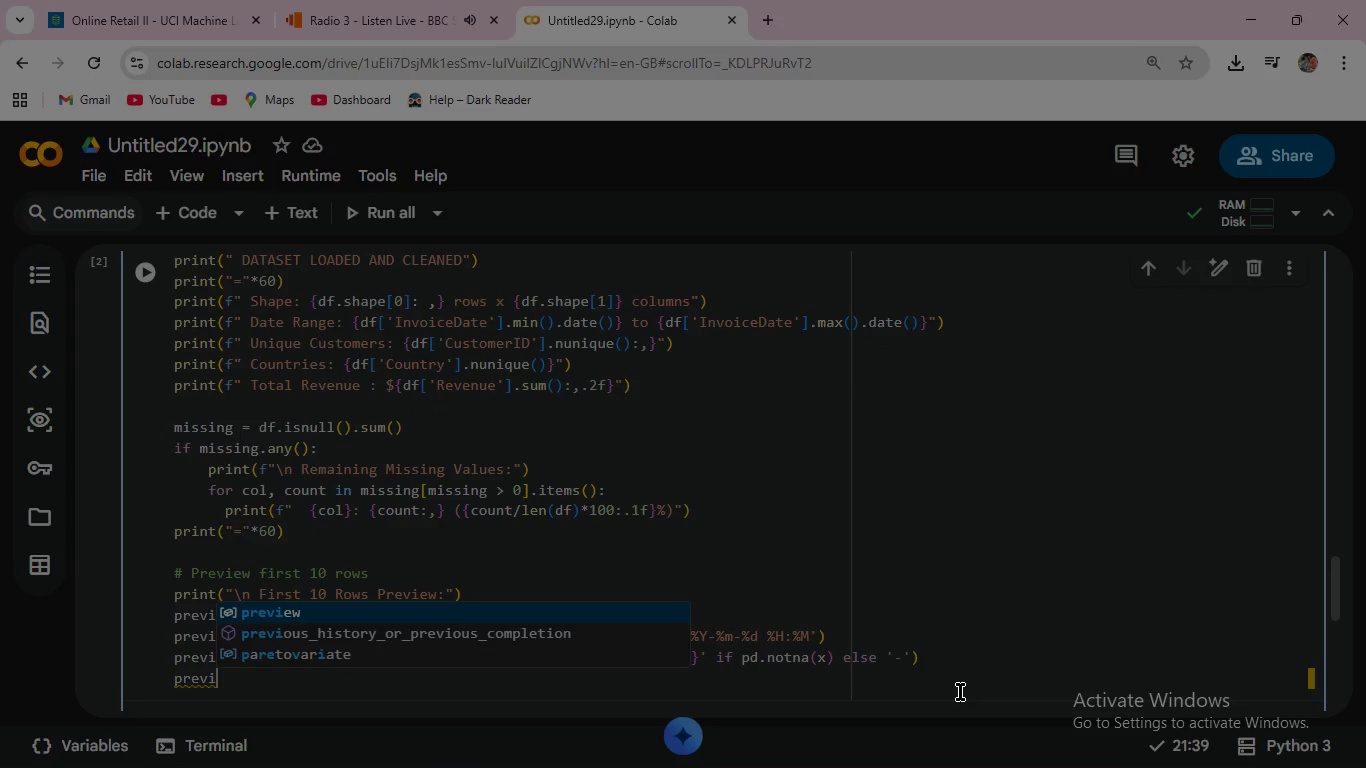 
key(Enter)
 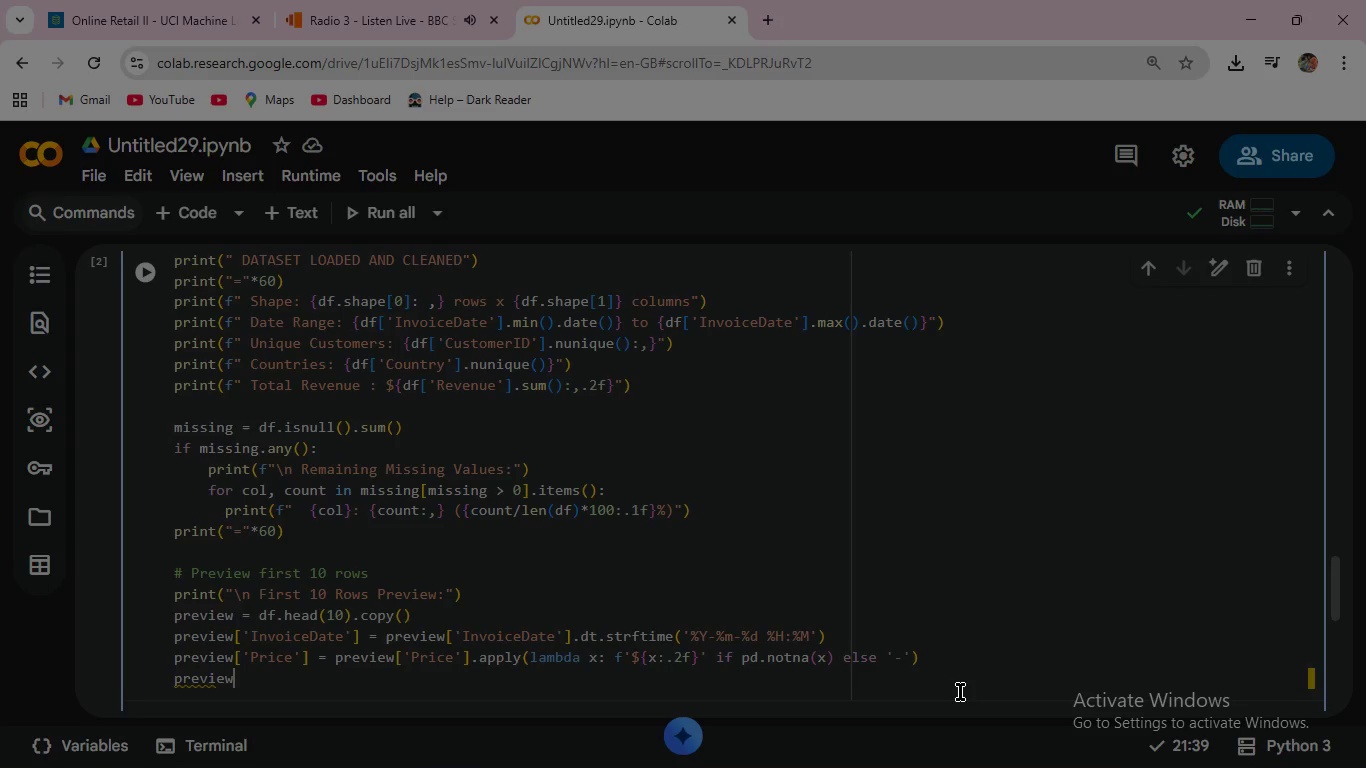 
type(['Rev)
 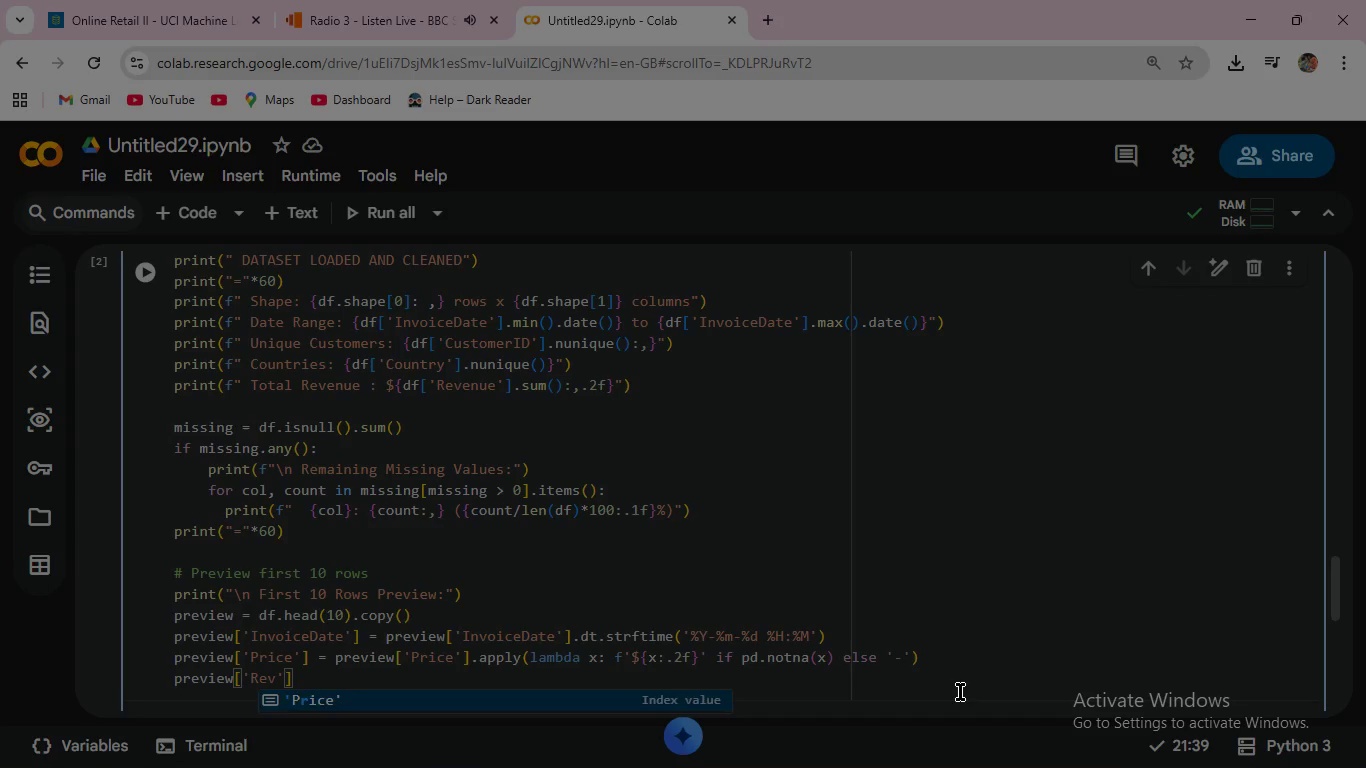 
type(enue)
 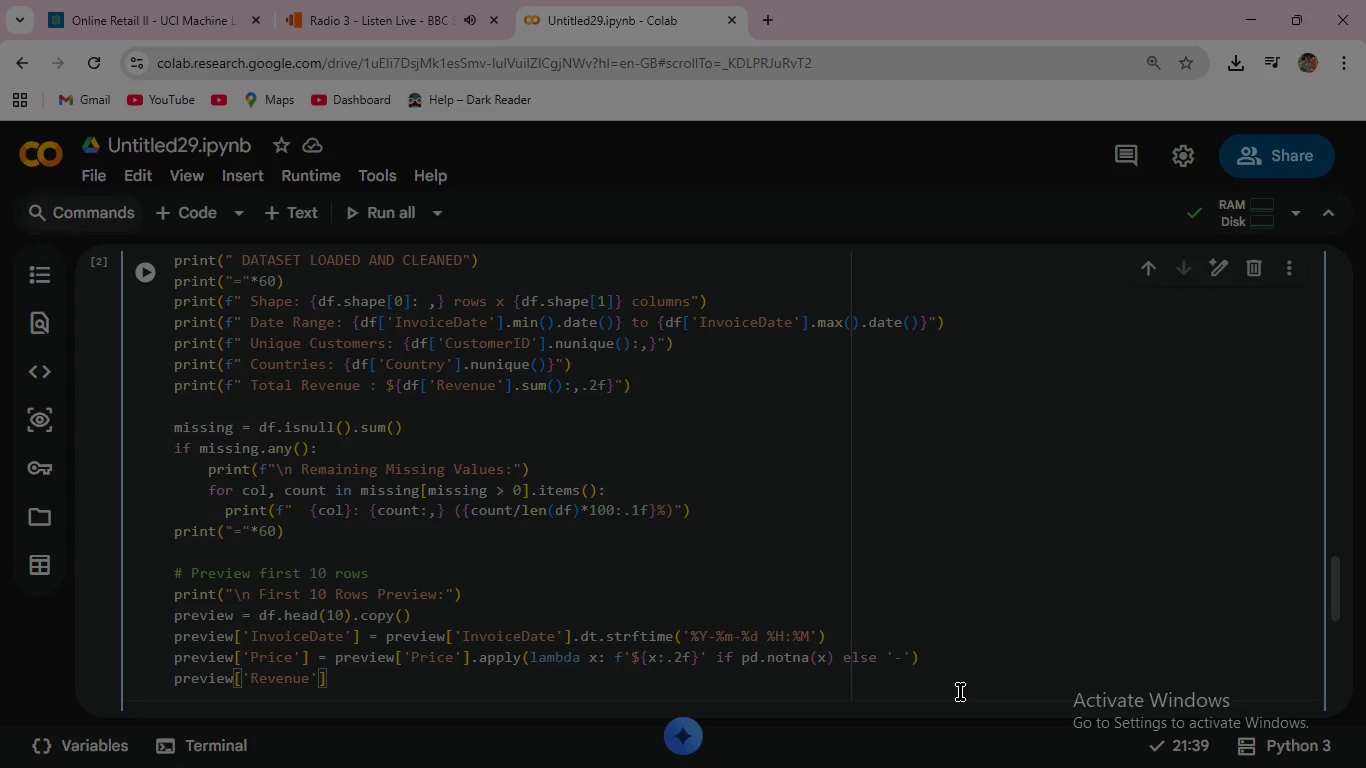 
key(ArrowRight)
 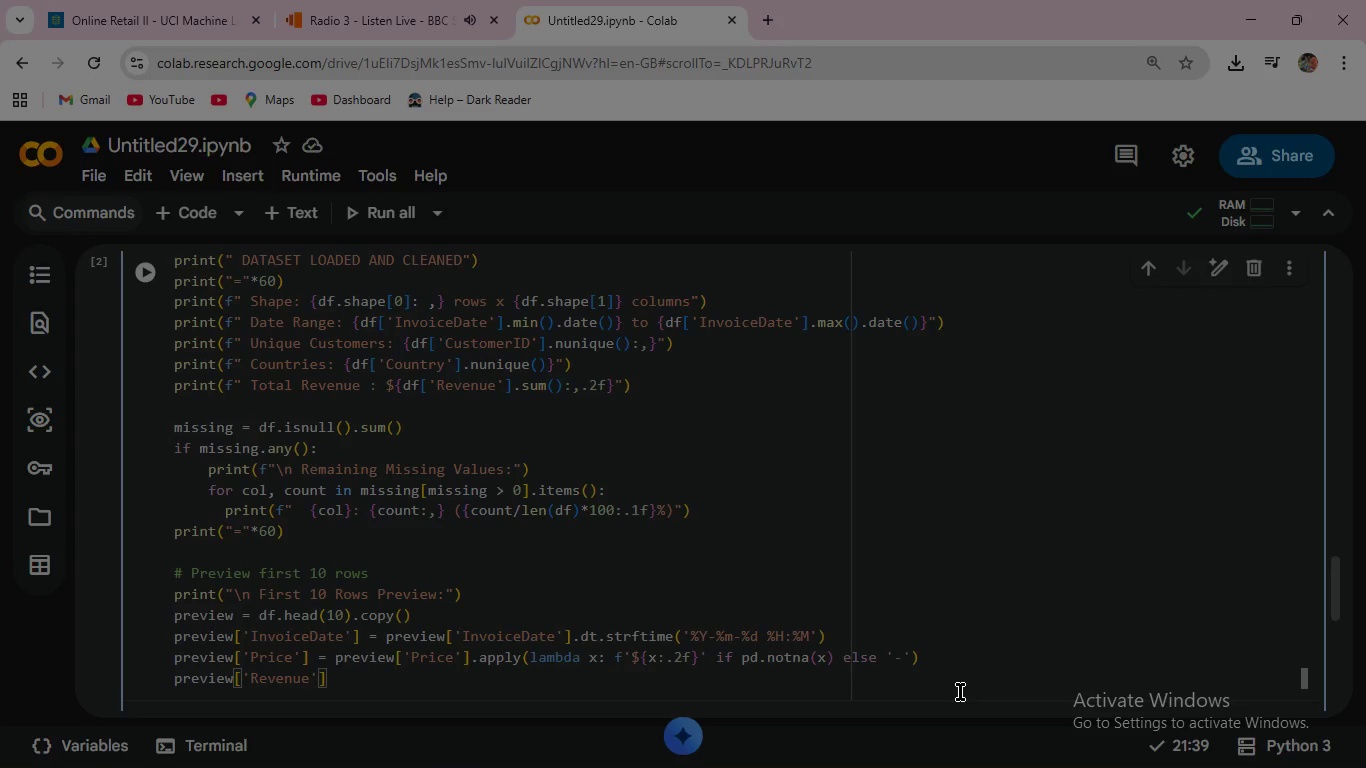 
key(ArrowRight)
 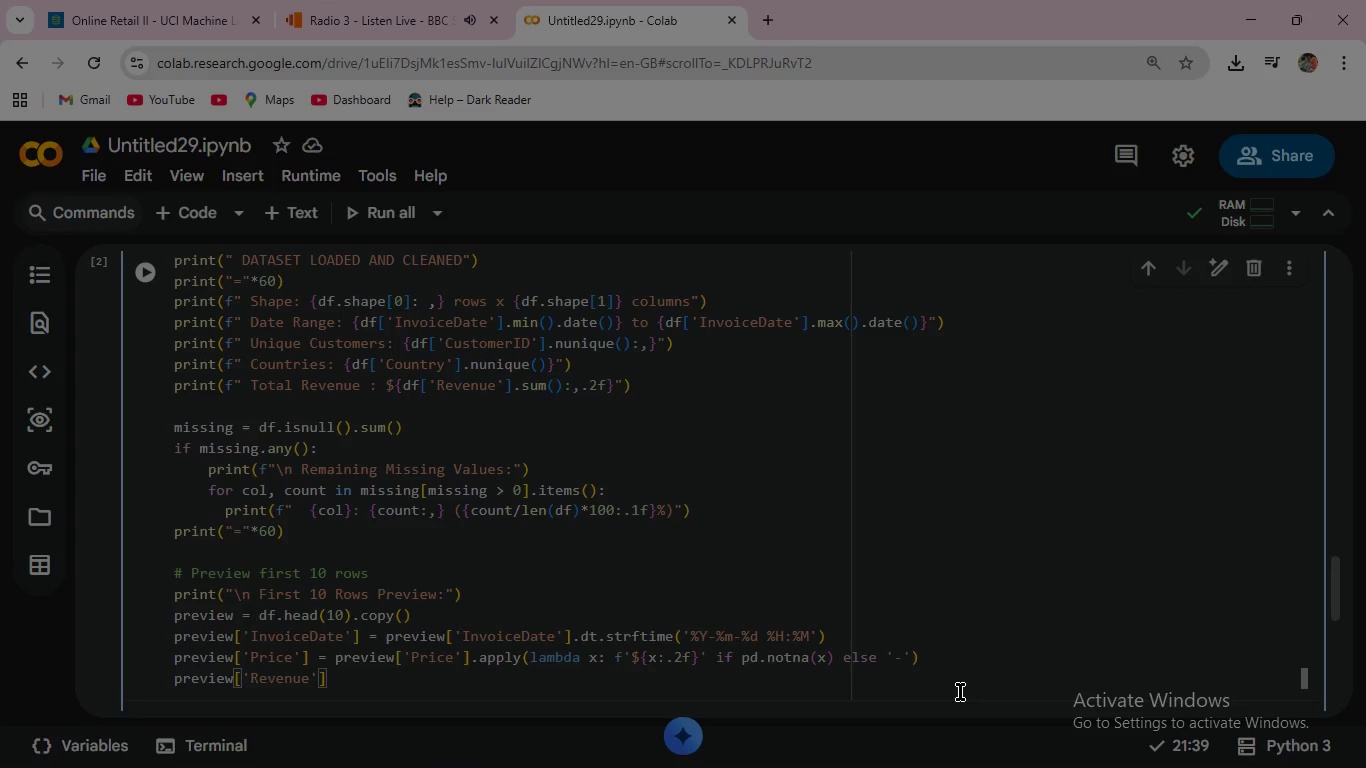 
type( = preview['Rev)
 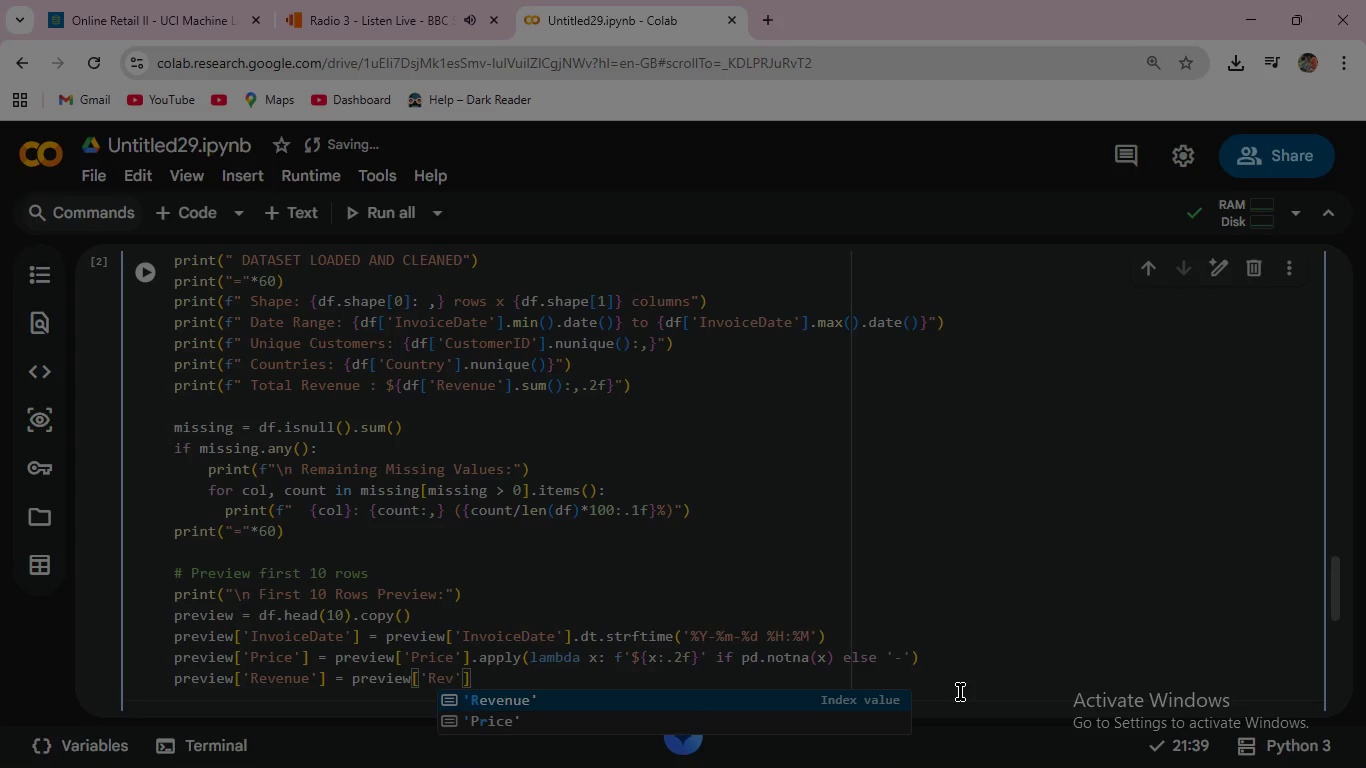 
key(Enter)
 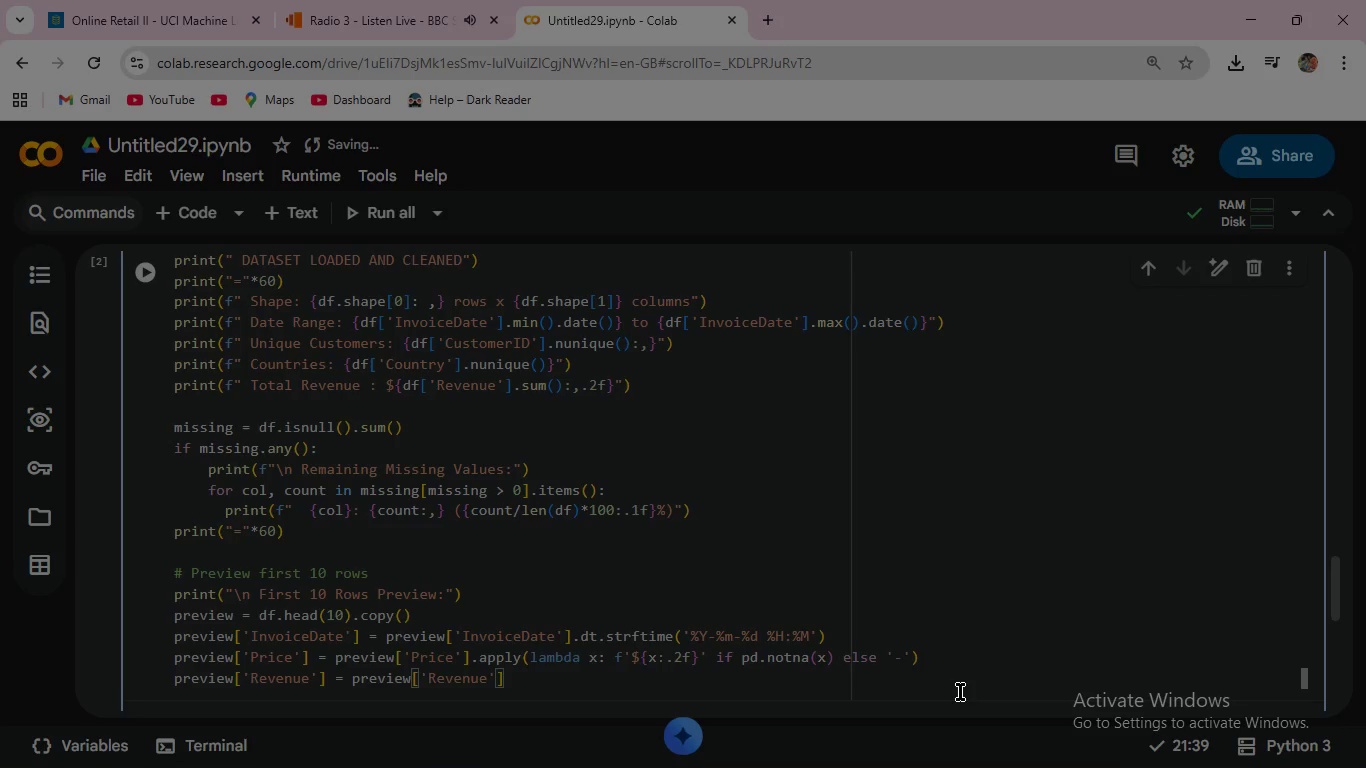 
key(ArrowRight)
 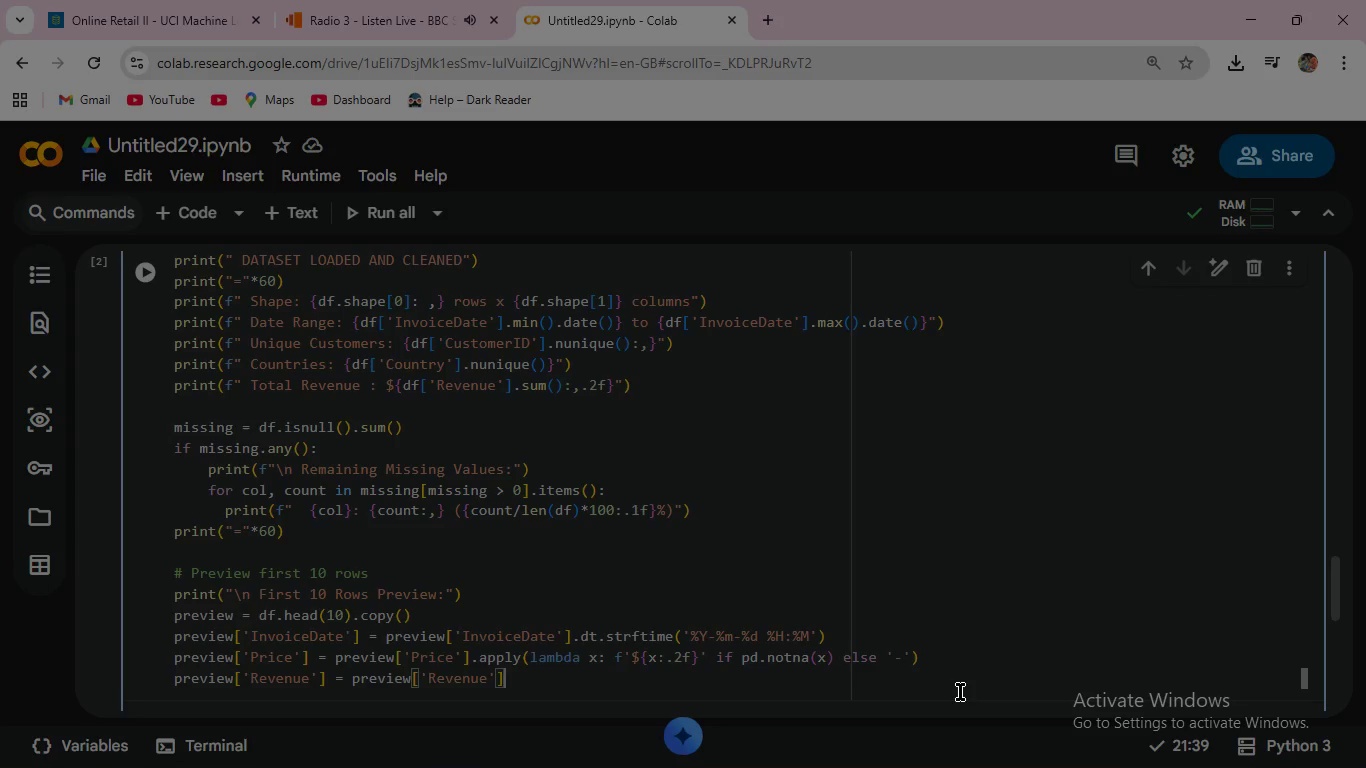 
key(Period)
 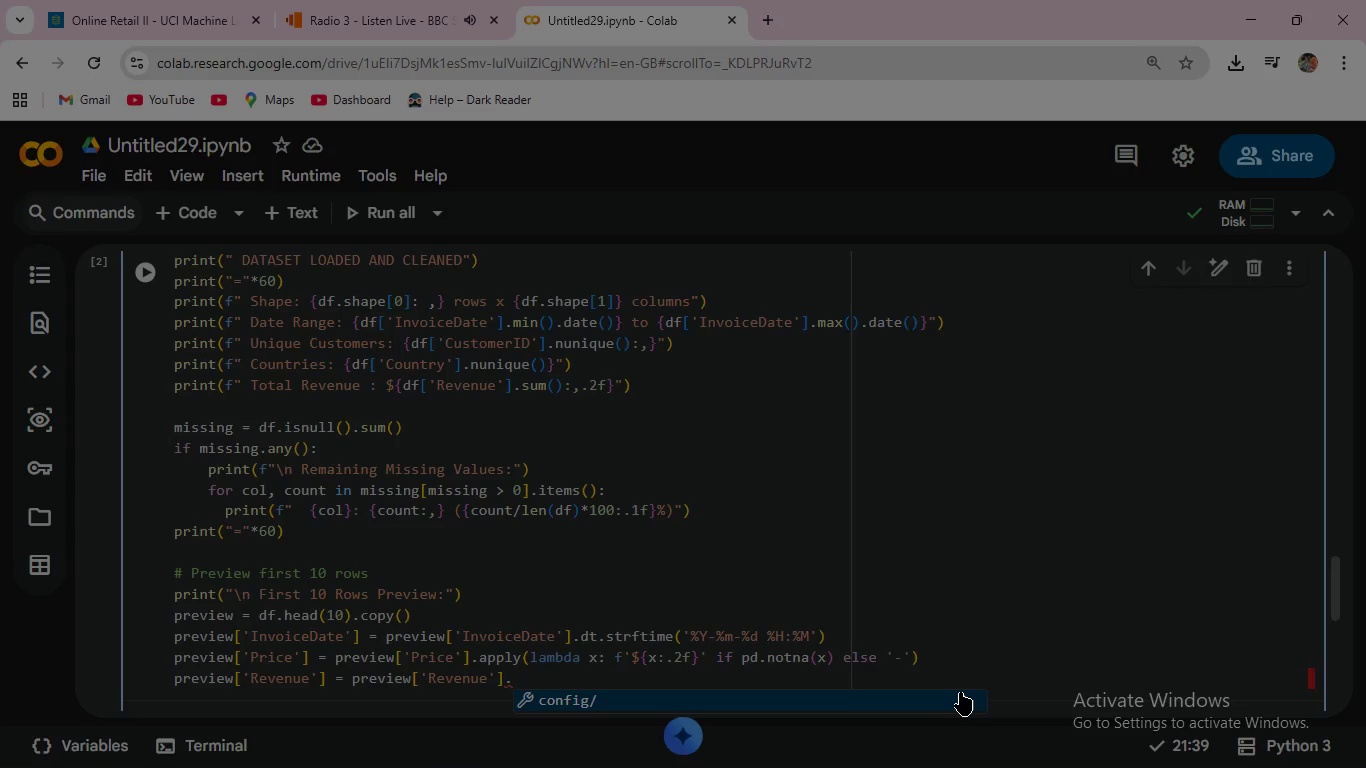 
type(apply(lambda)
 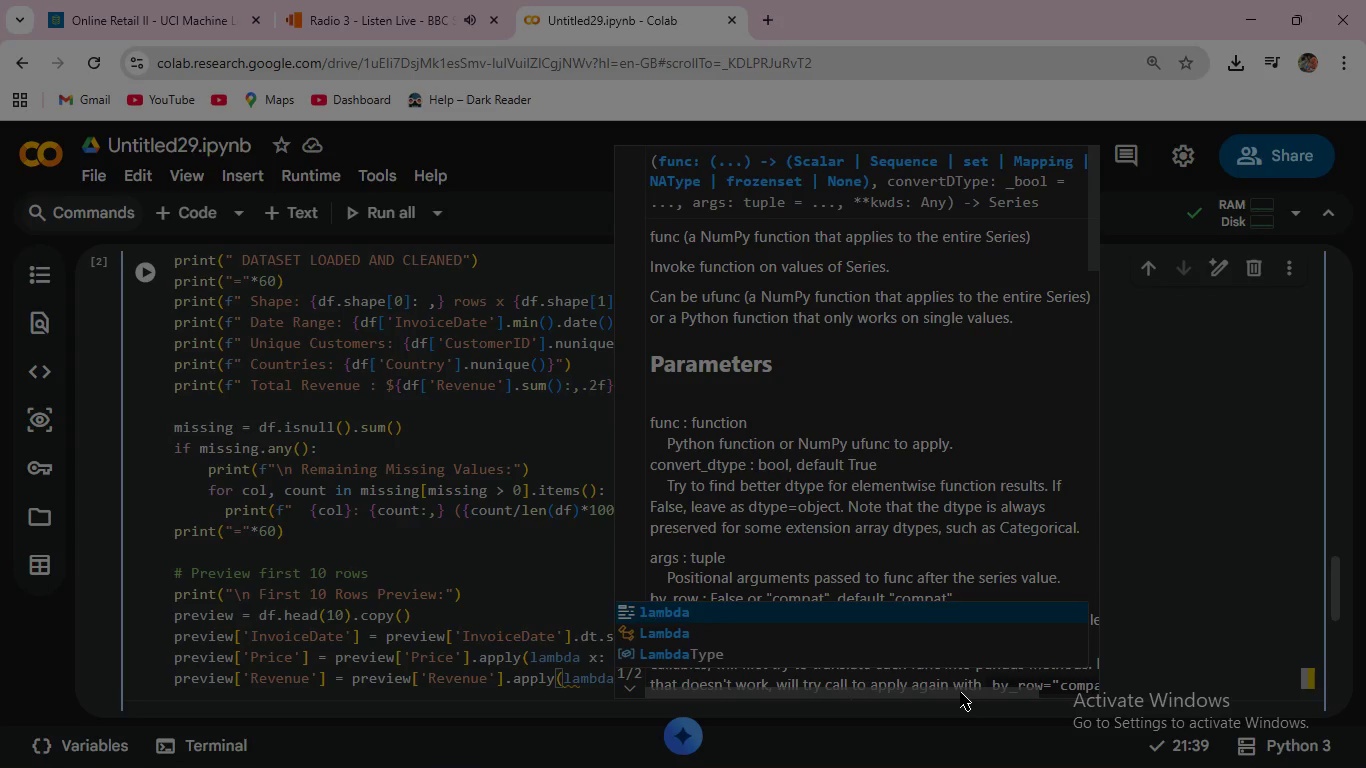 
key(Enter)
 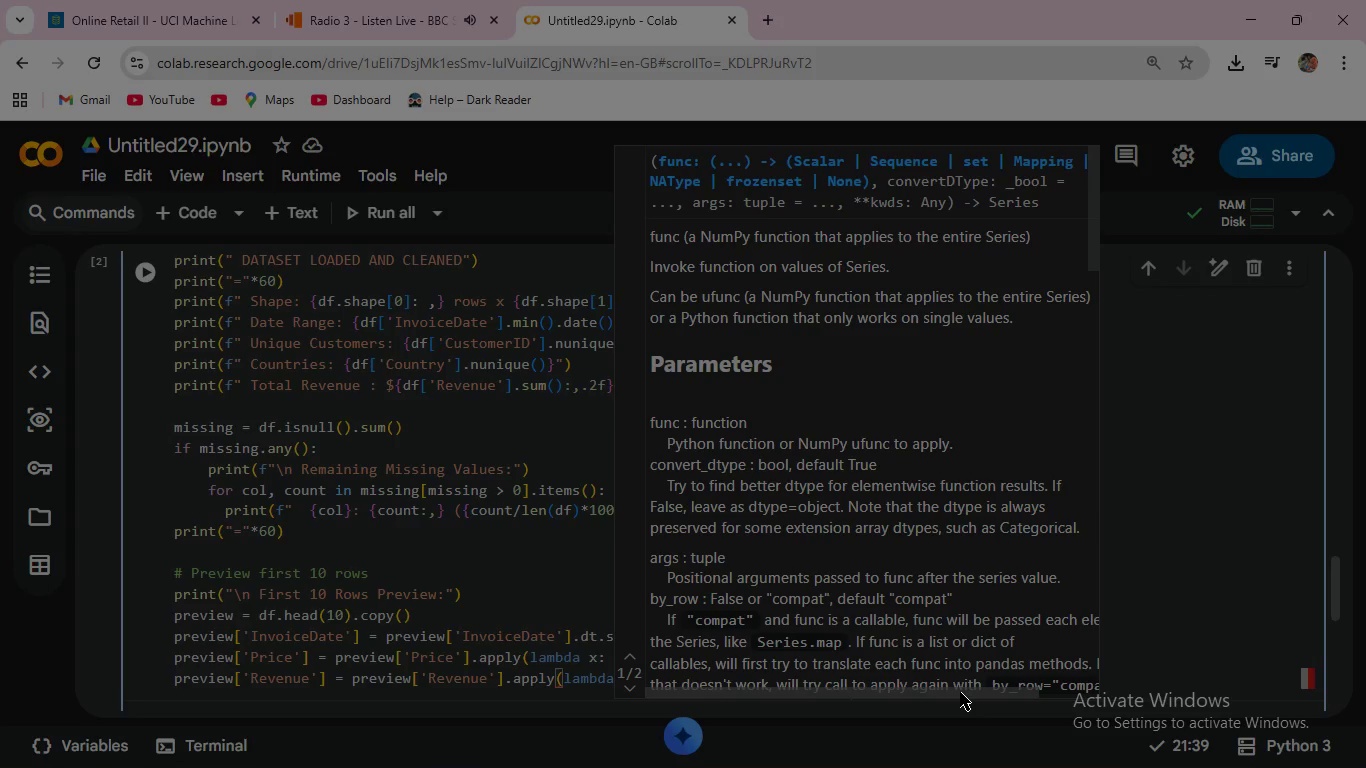 
key(Space)
 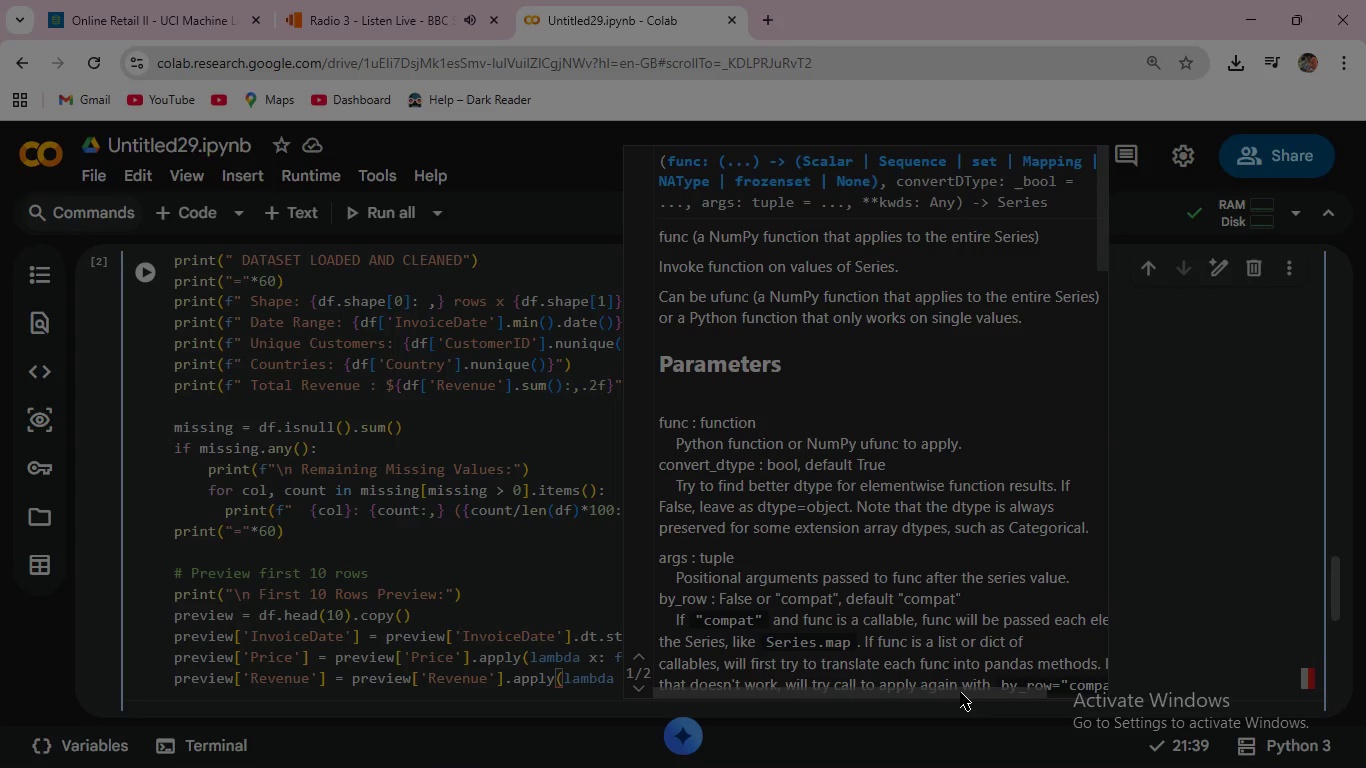 
key(Escape)
 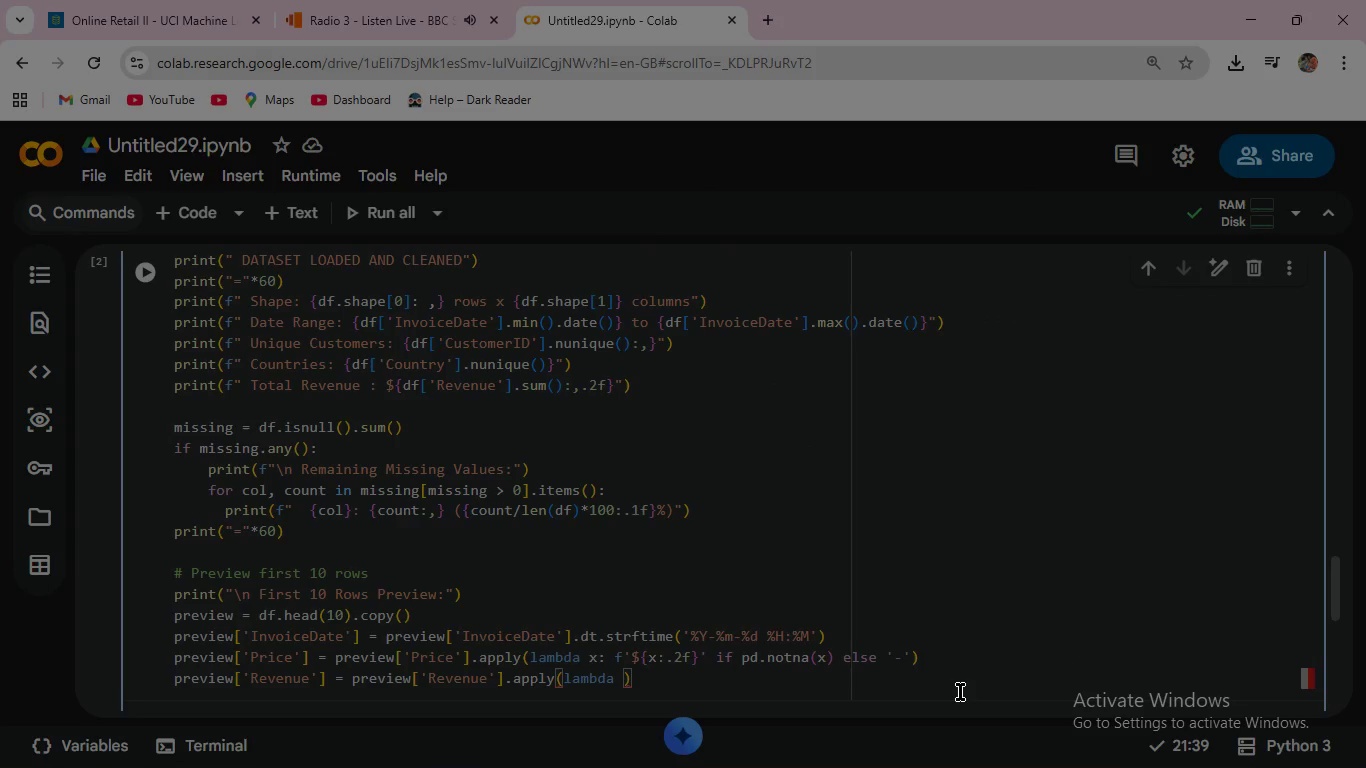 
key(X)
 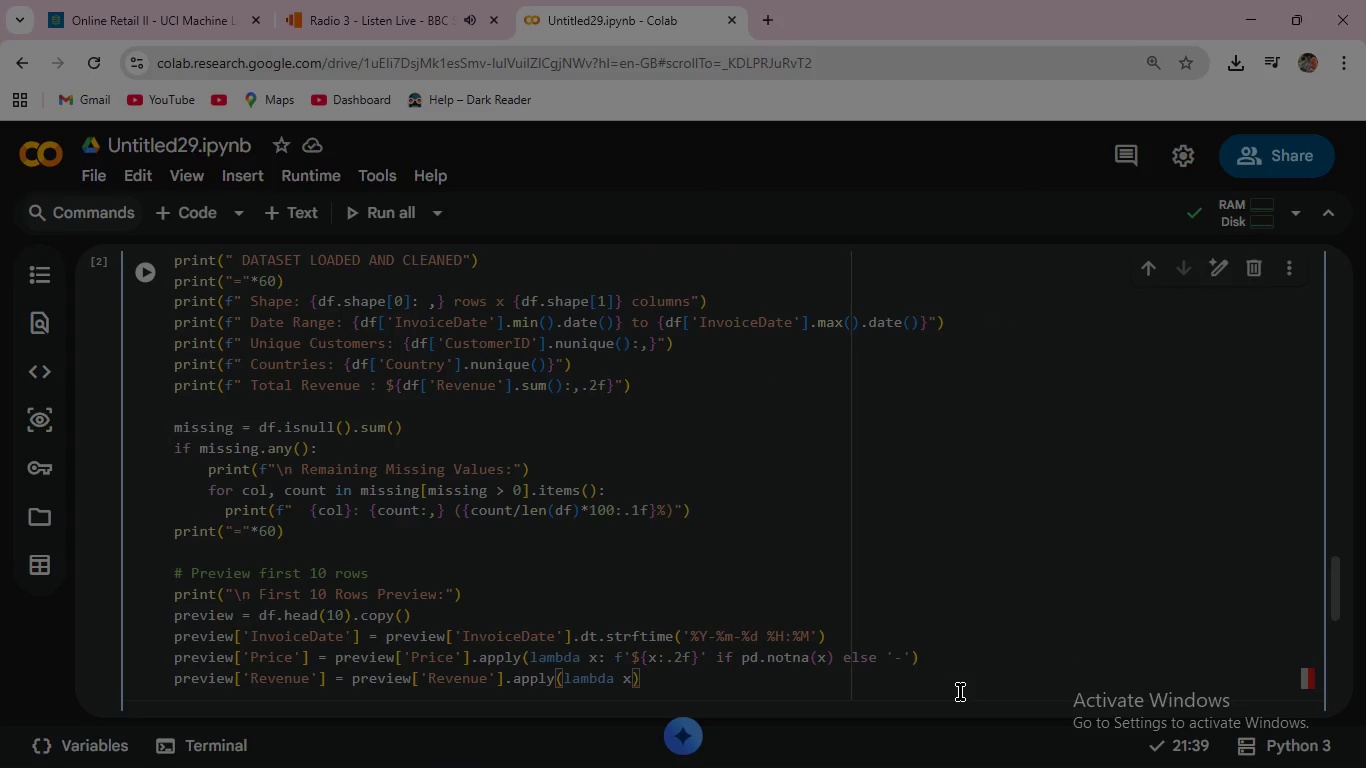 
key(Shift+ShiftRight)
 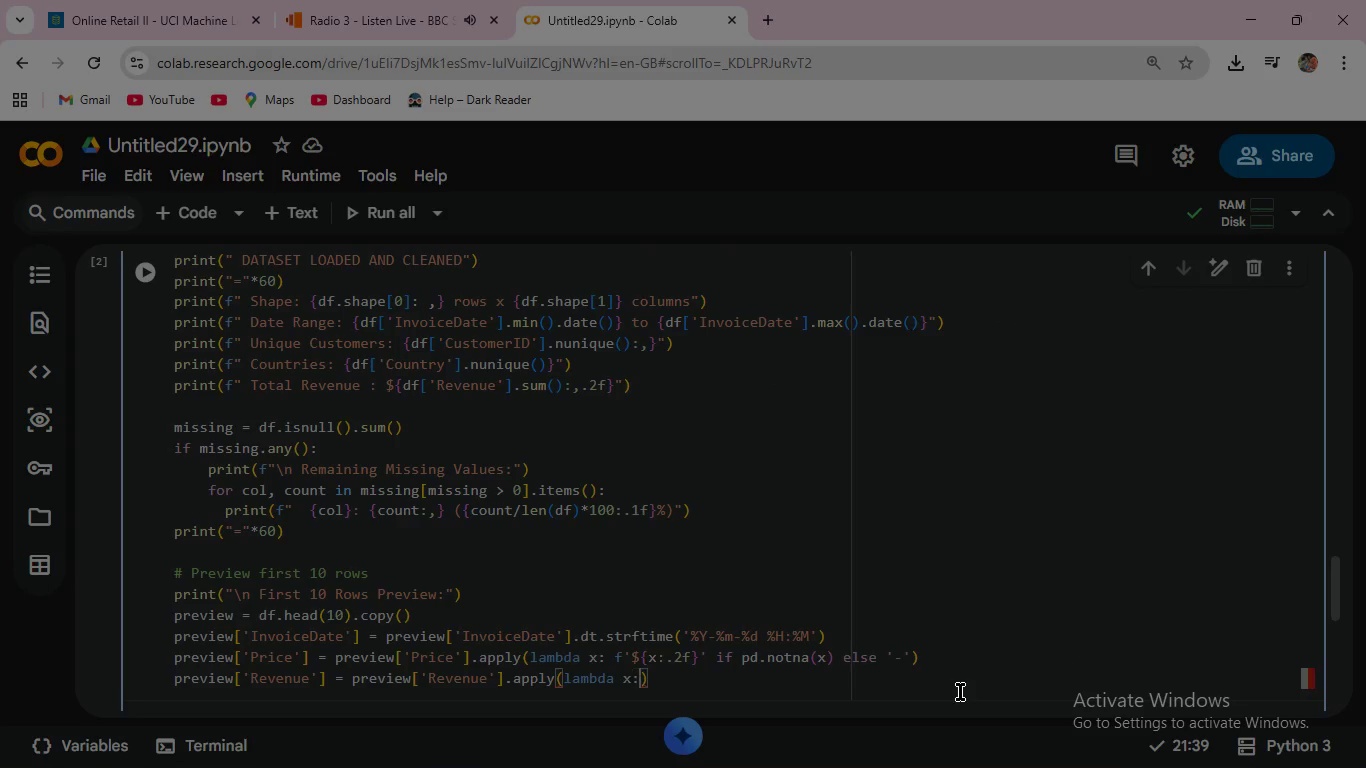 
key(Shift+Semicolon)
 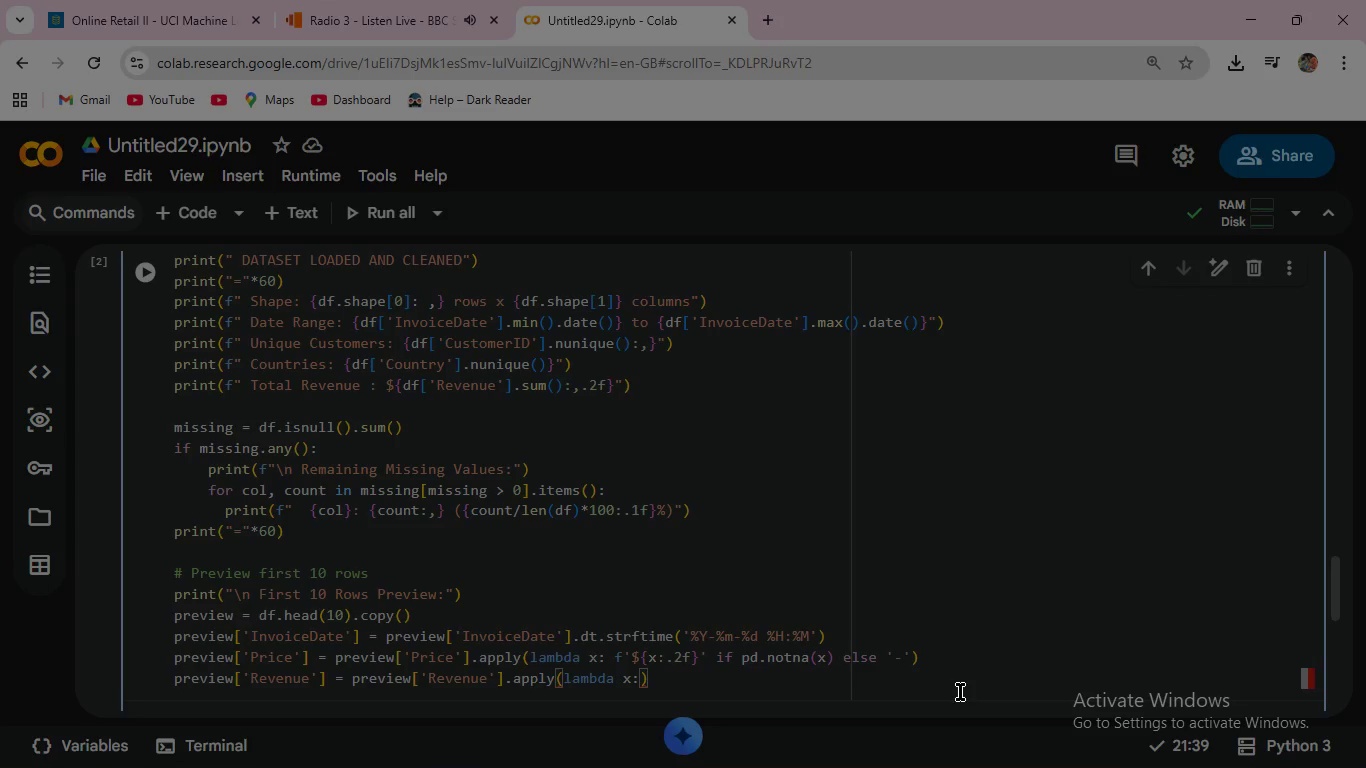 
key(Space)
 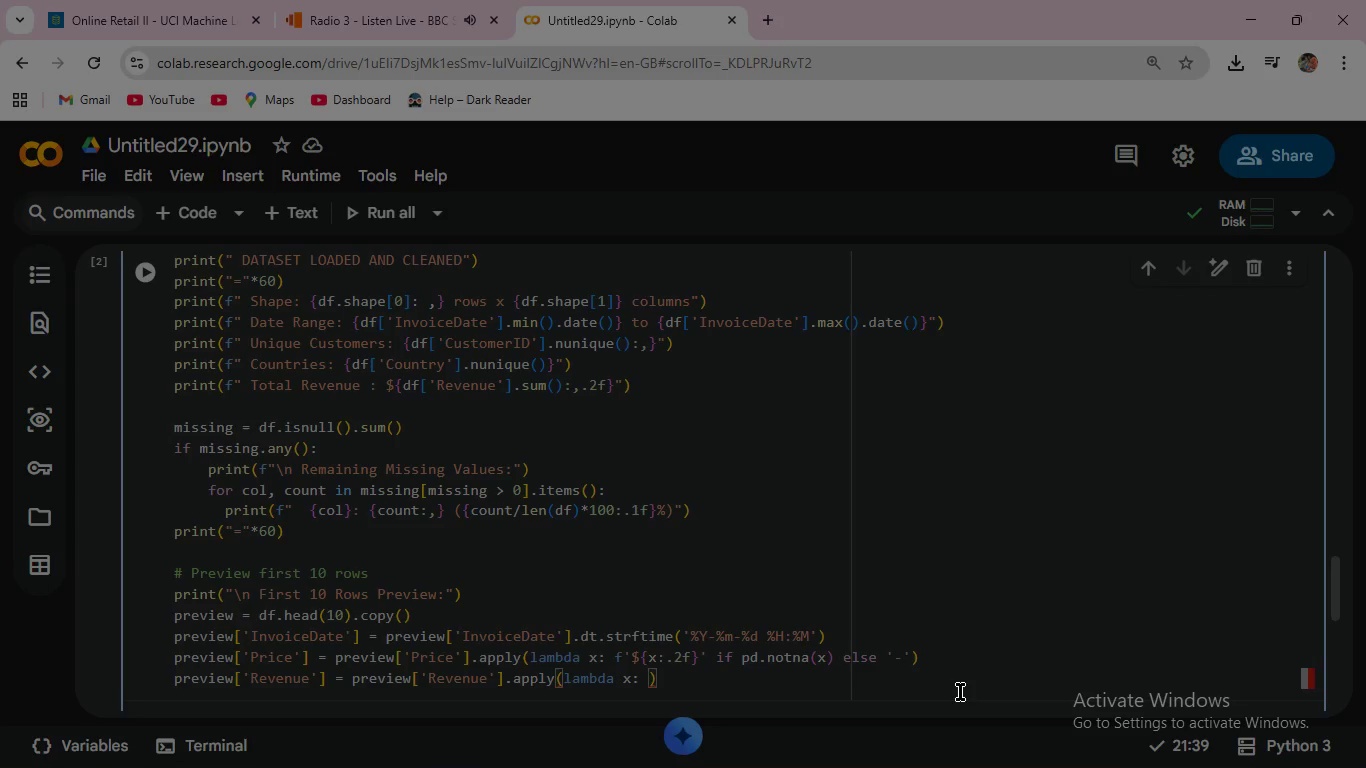 
key(F)
 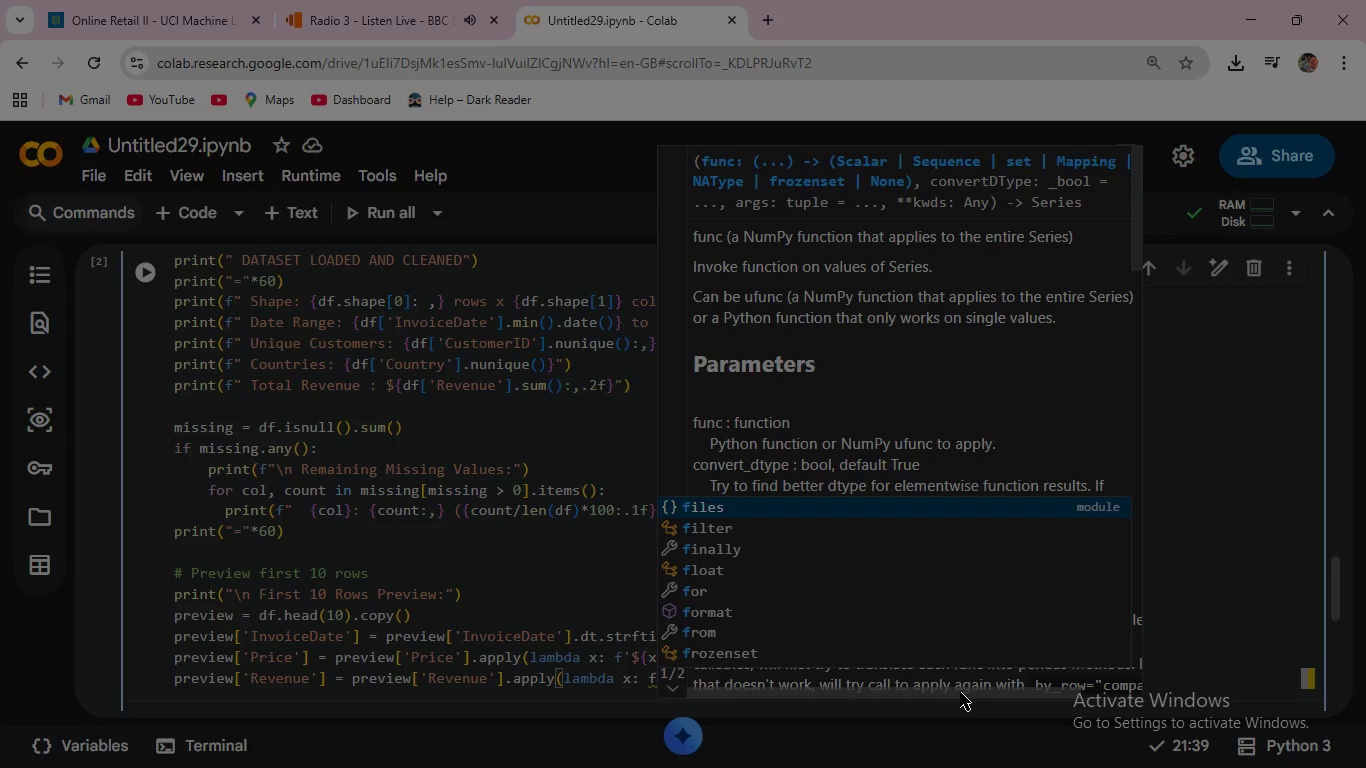 
key(Quote)
 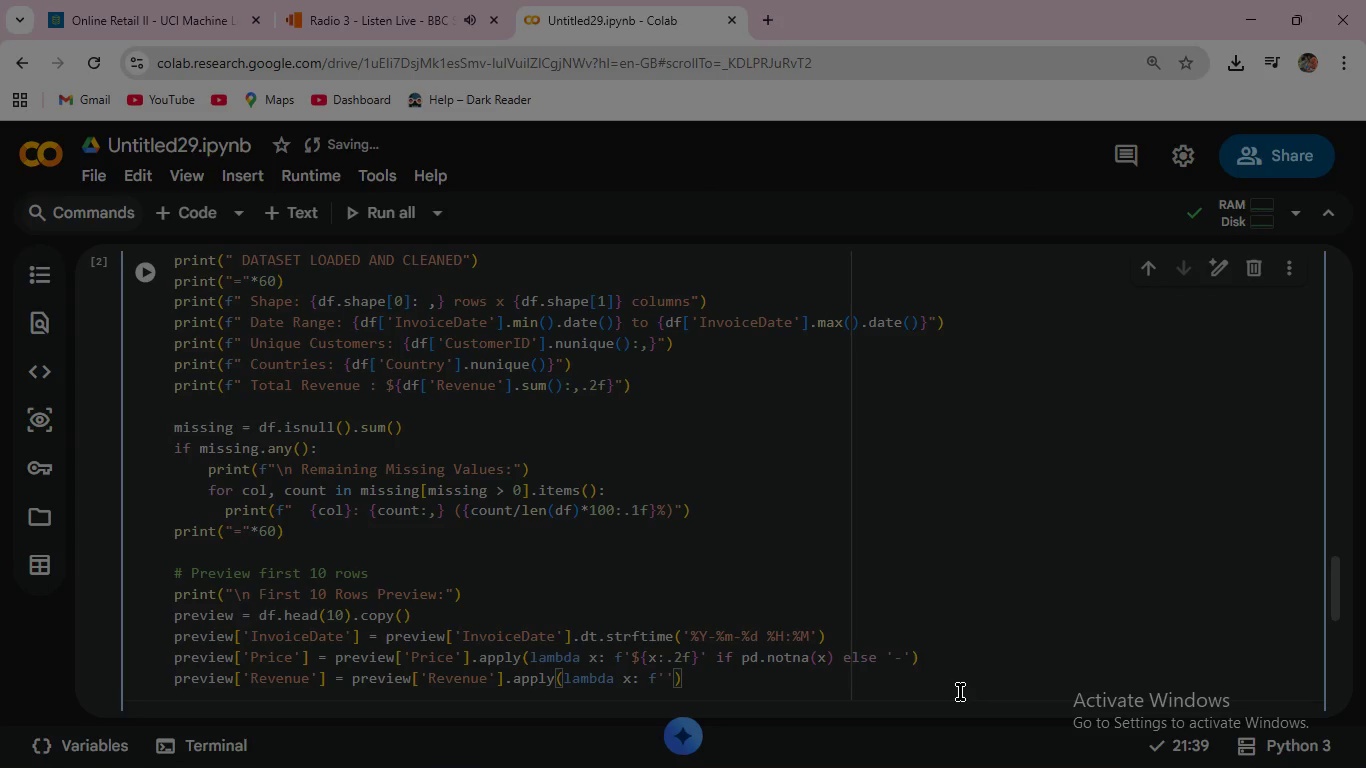 
key(Shift+4)
 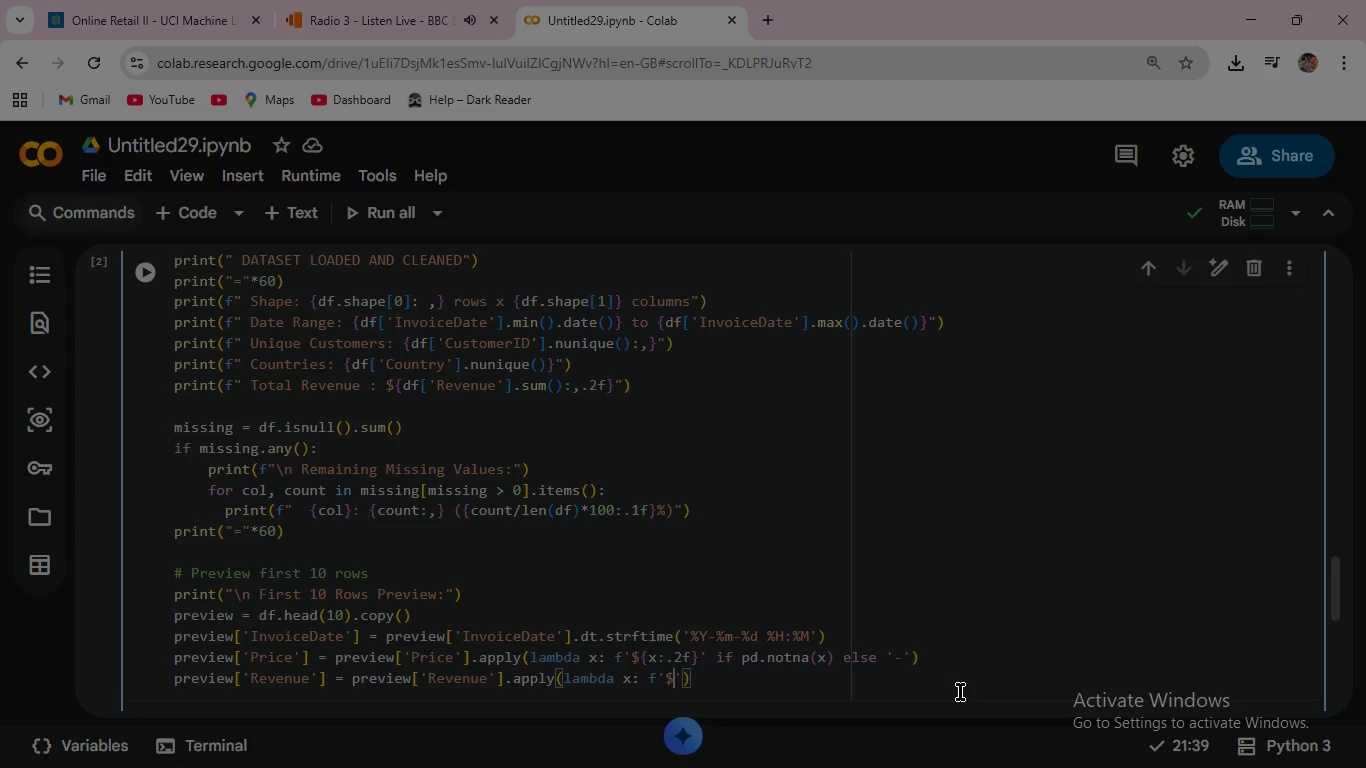 
wait(12.77)
 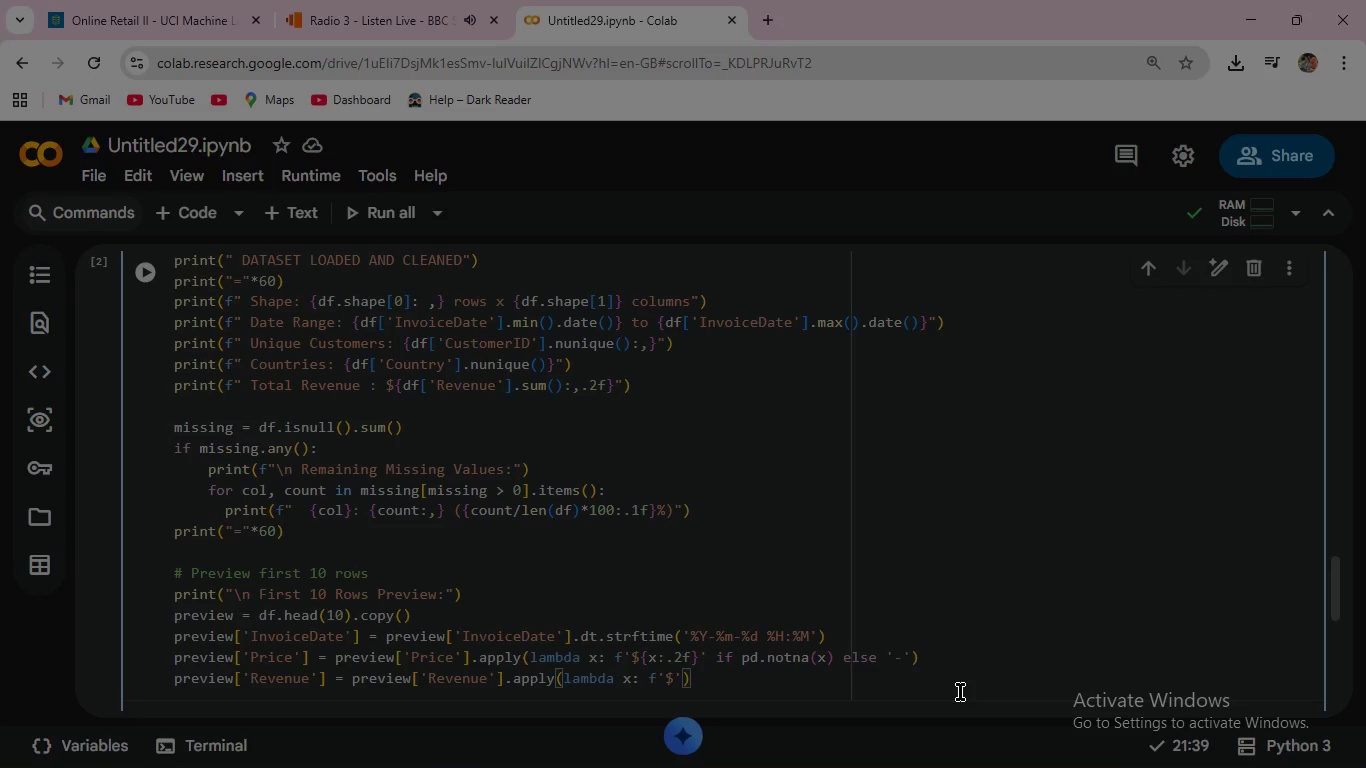 
type({x:.2f)
 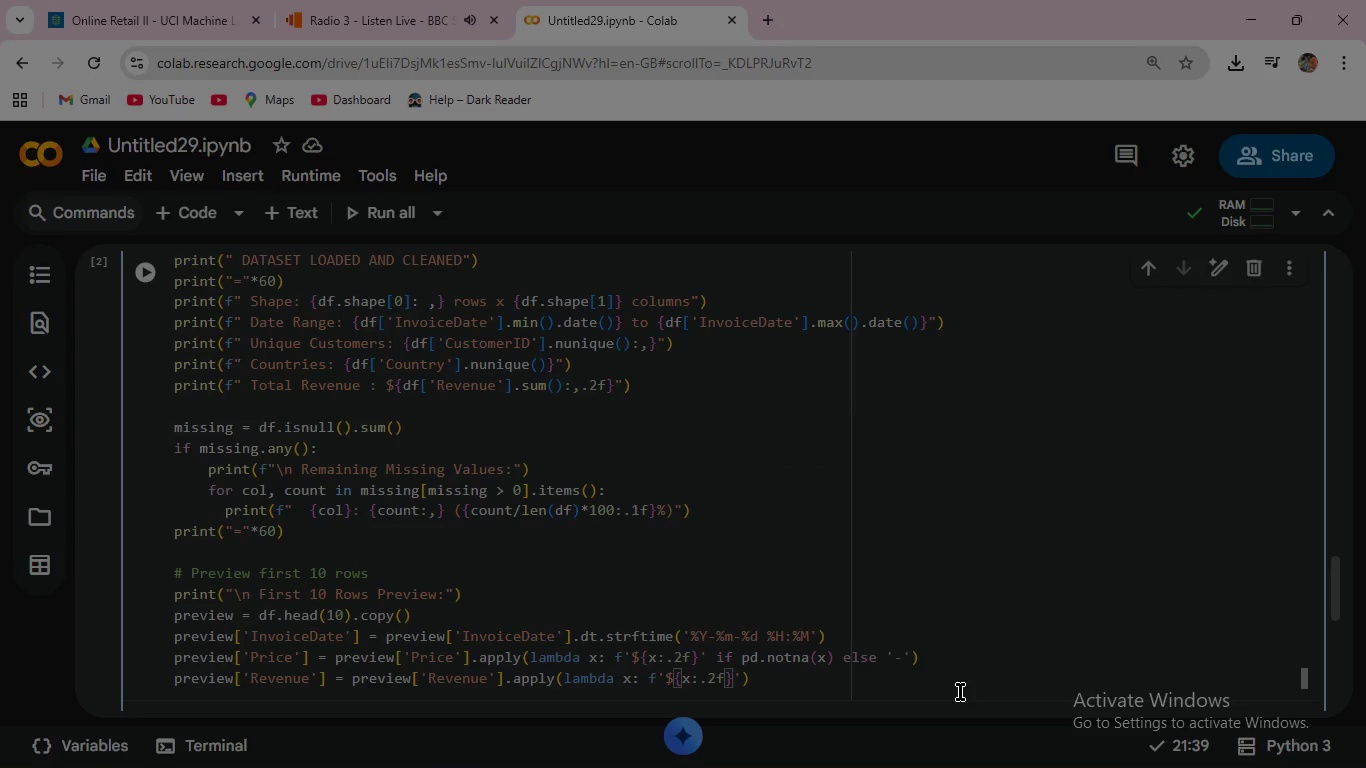 
key(ArrowRight)
 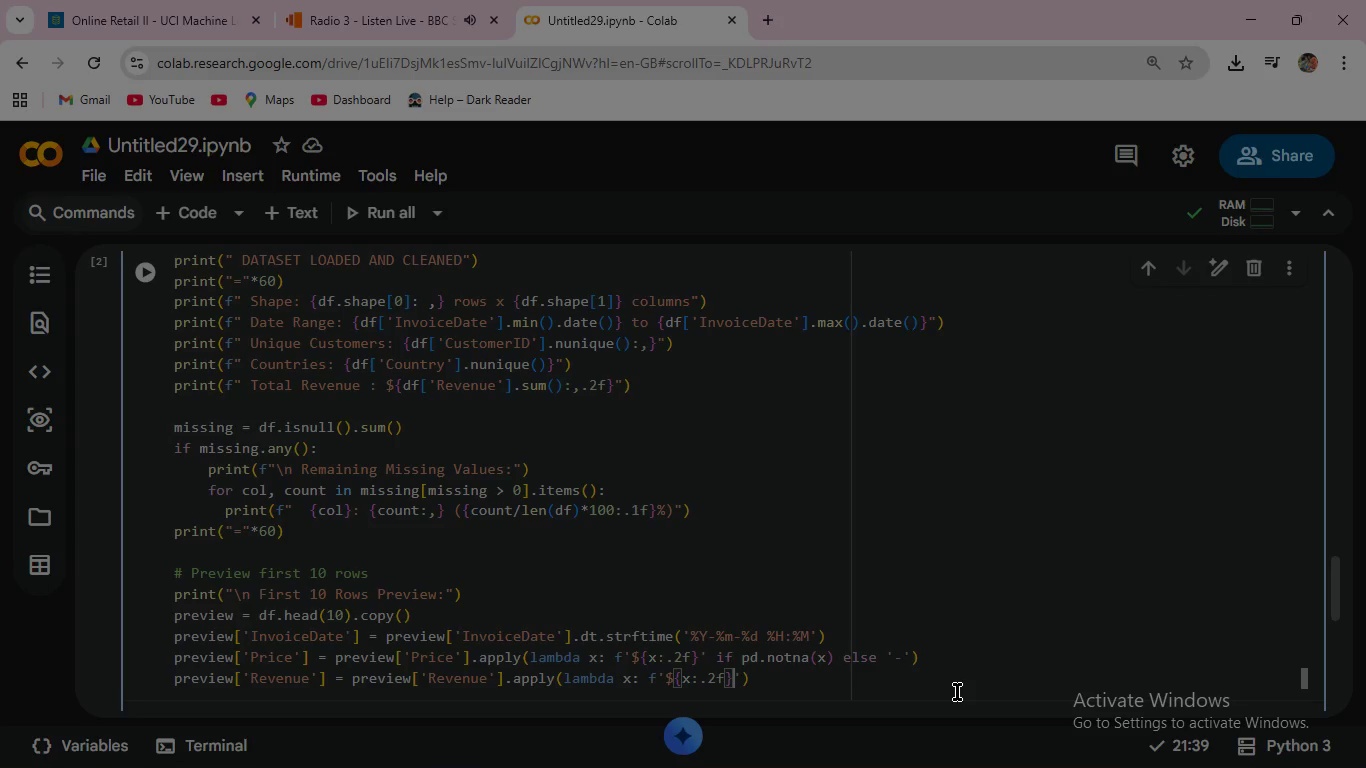 
key(ArrowRight)
 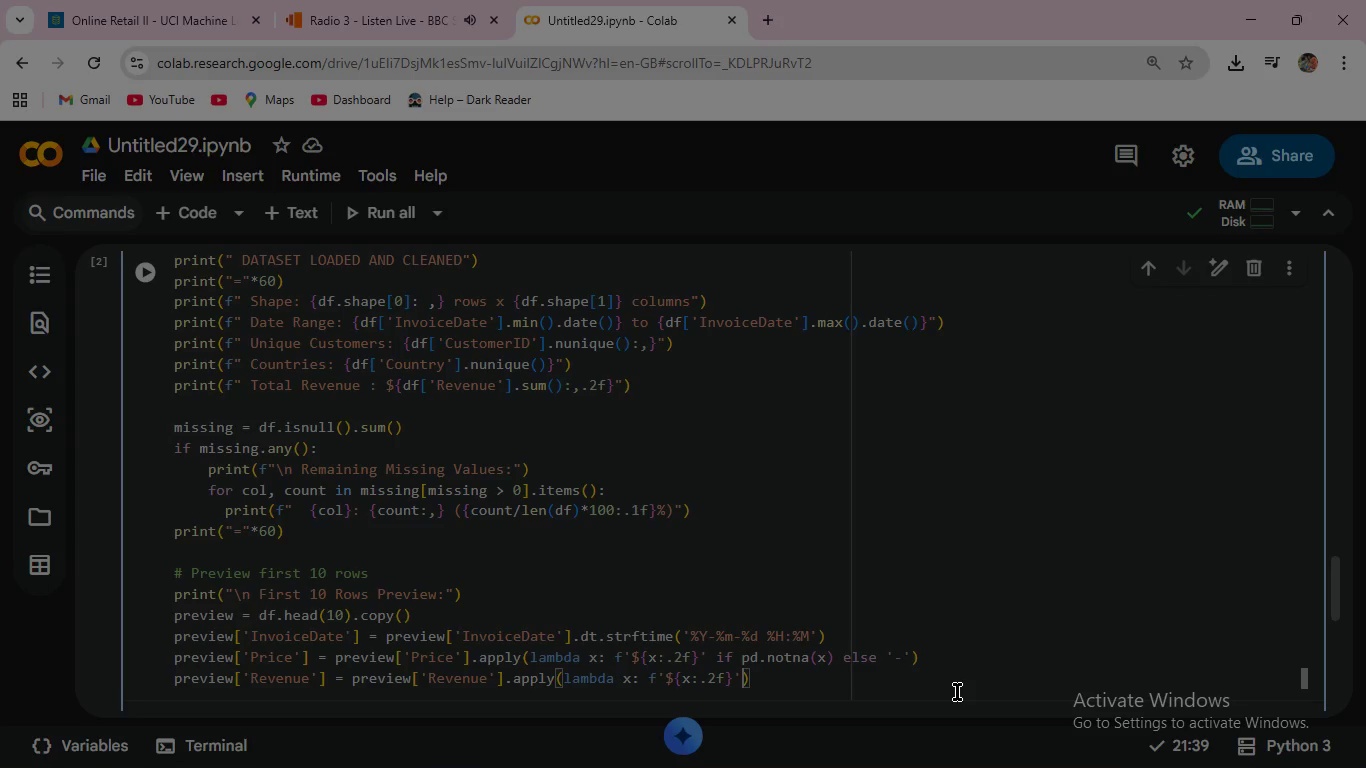 
key(ArrowRight)
 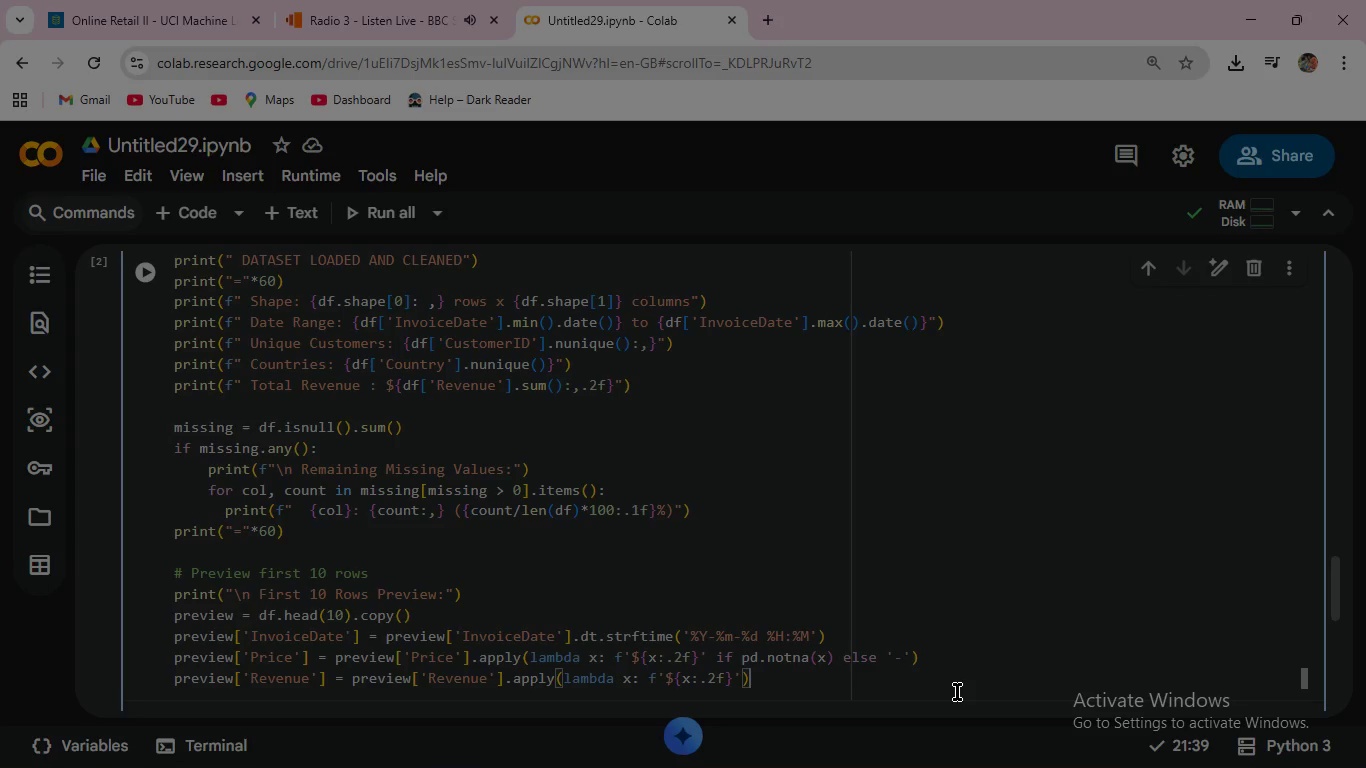 
key(Enter)
 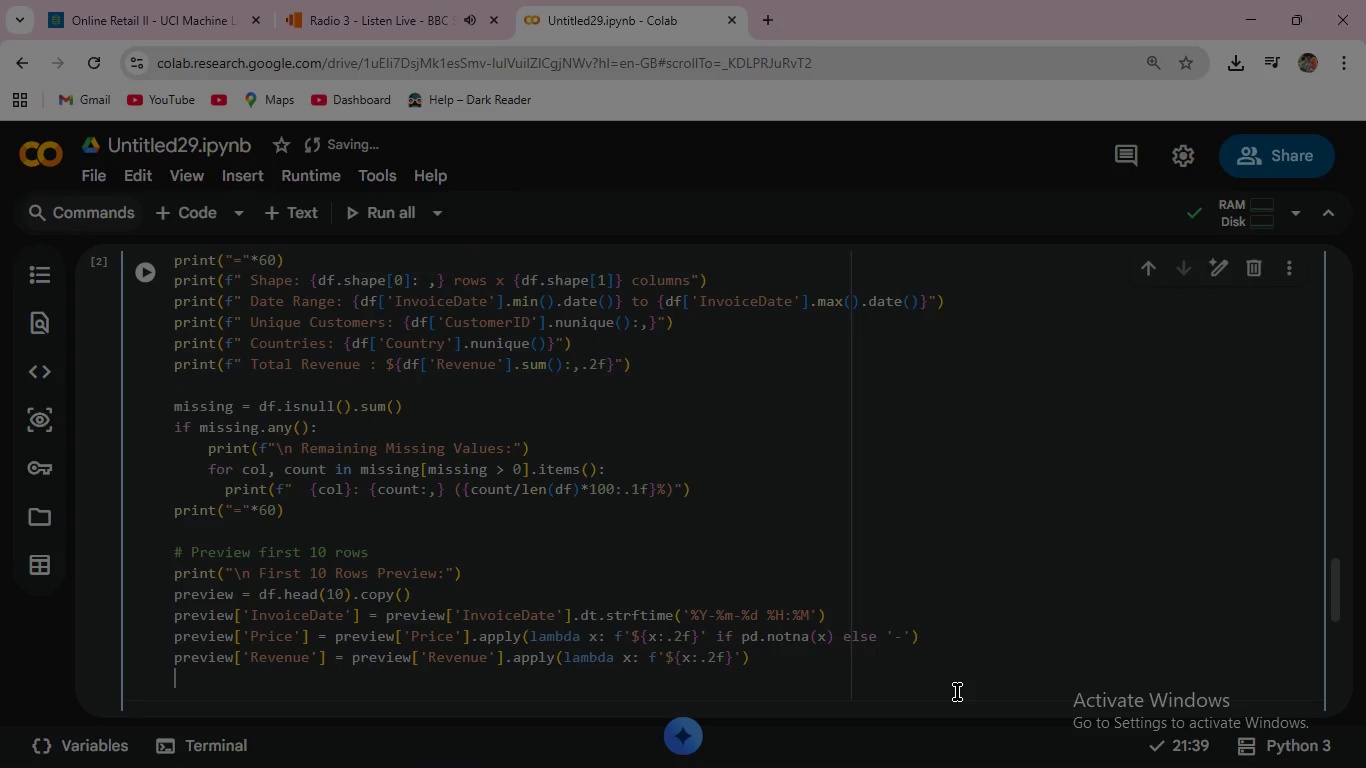 
wait(5.7)
 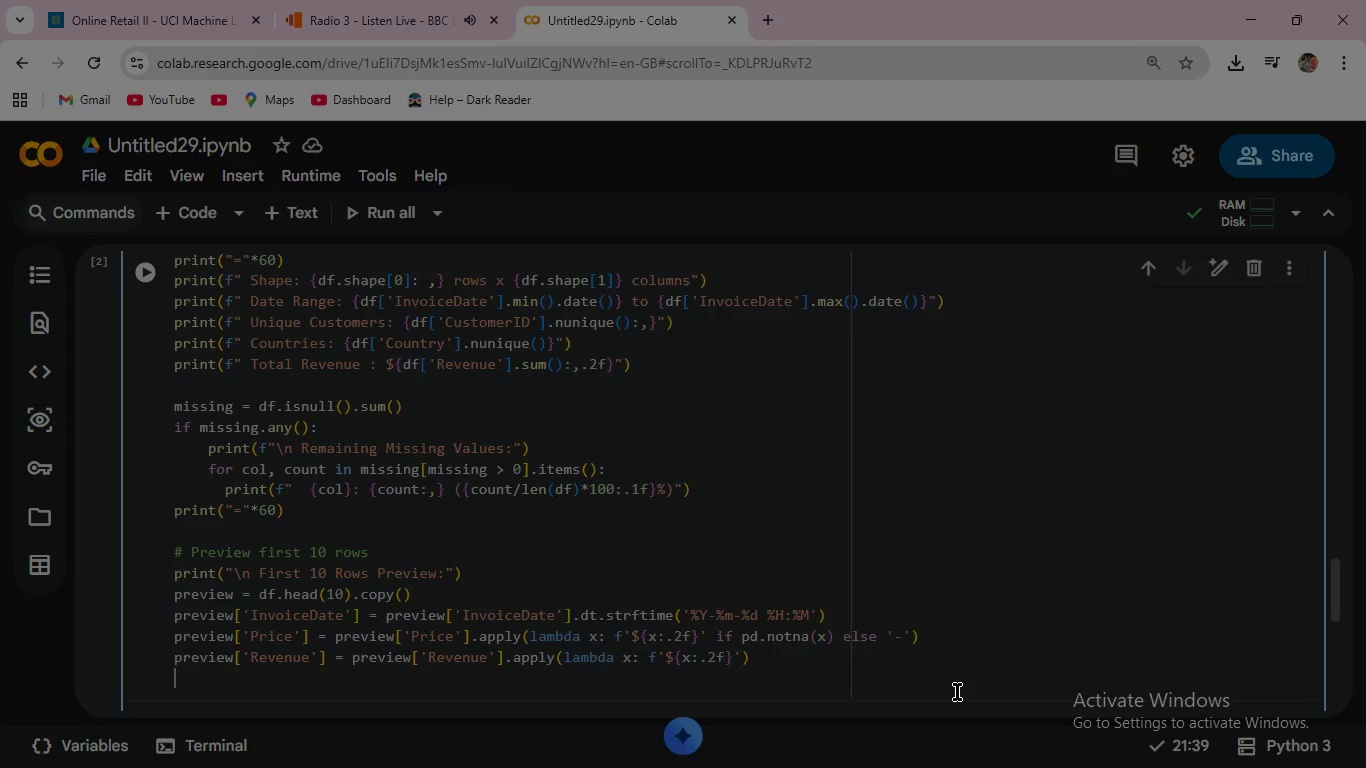 
key(Enter)
 